 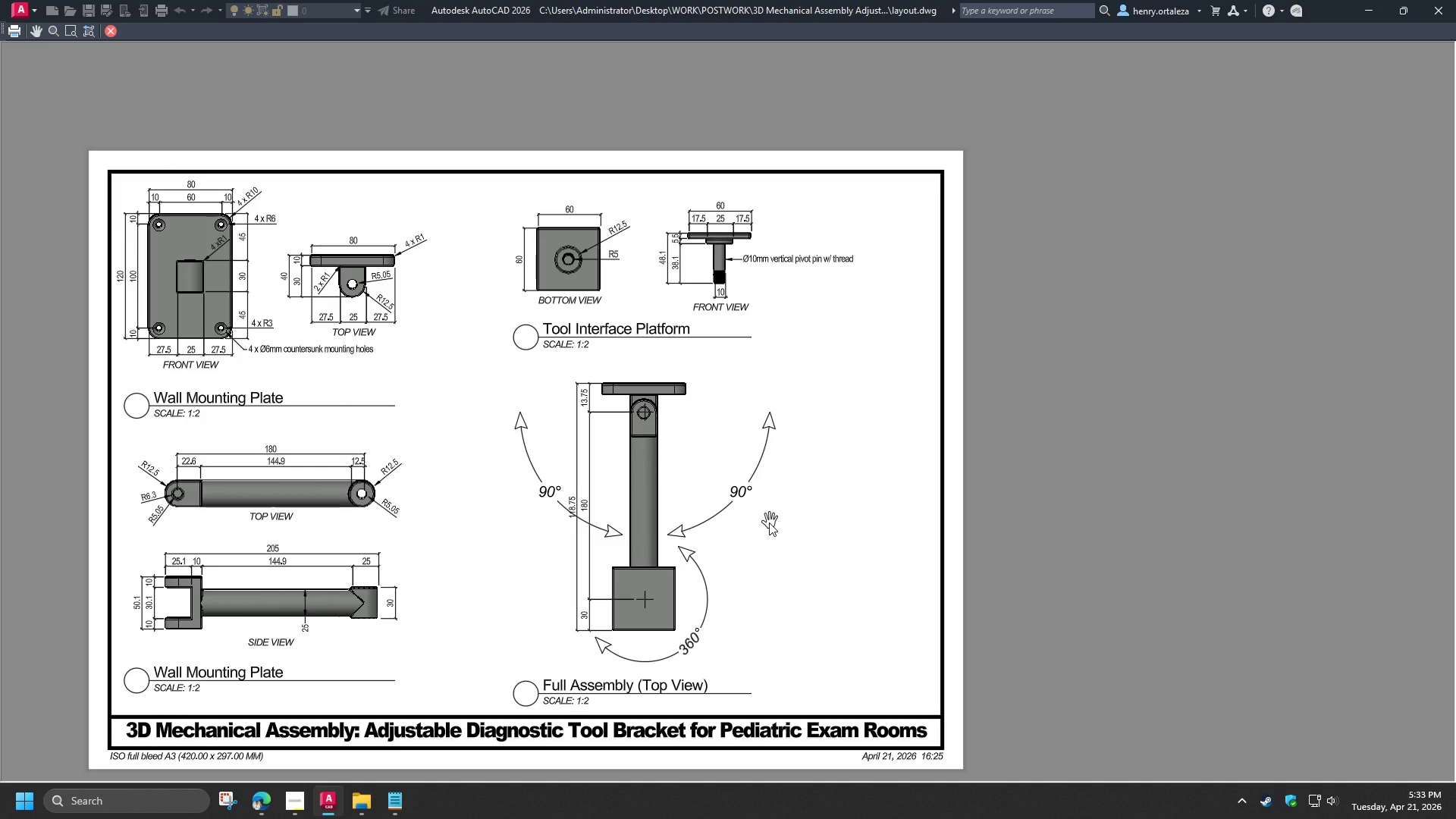 
key(Escape)
 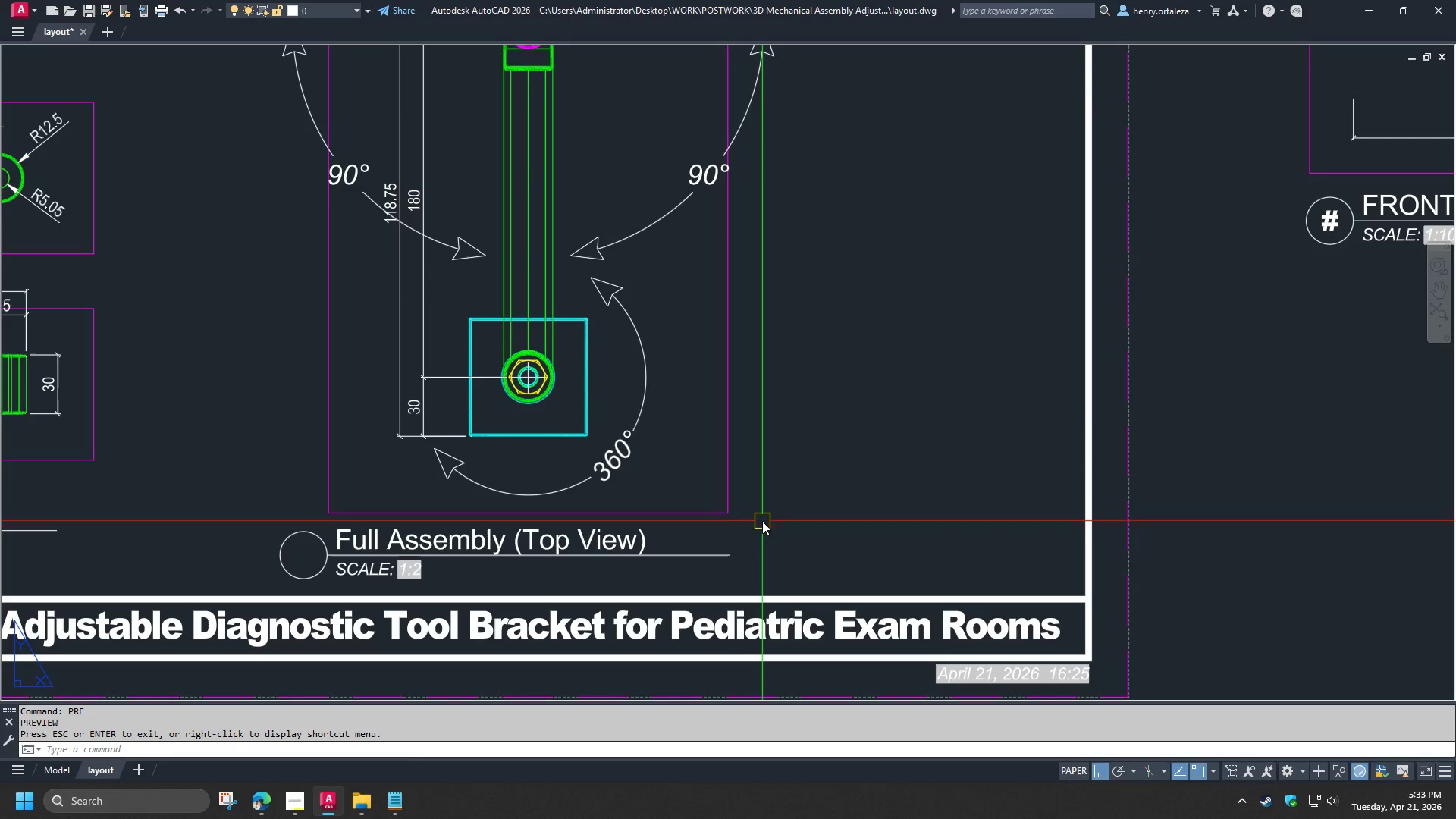 
key(Z)
 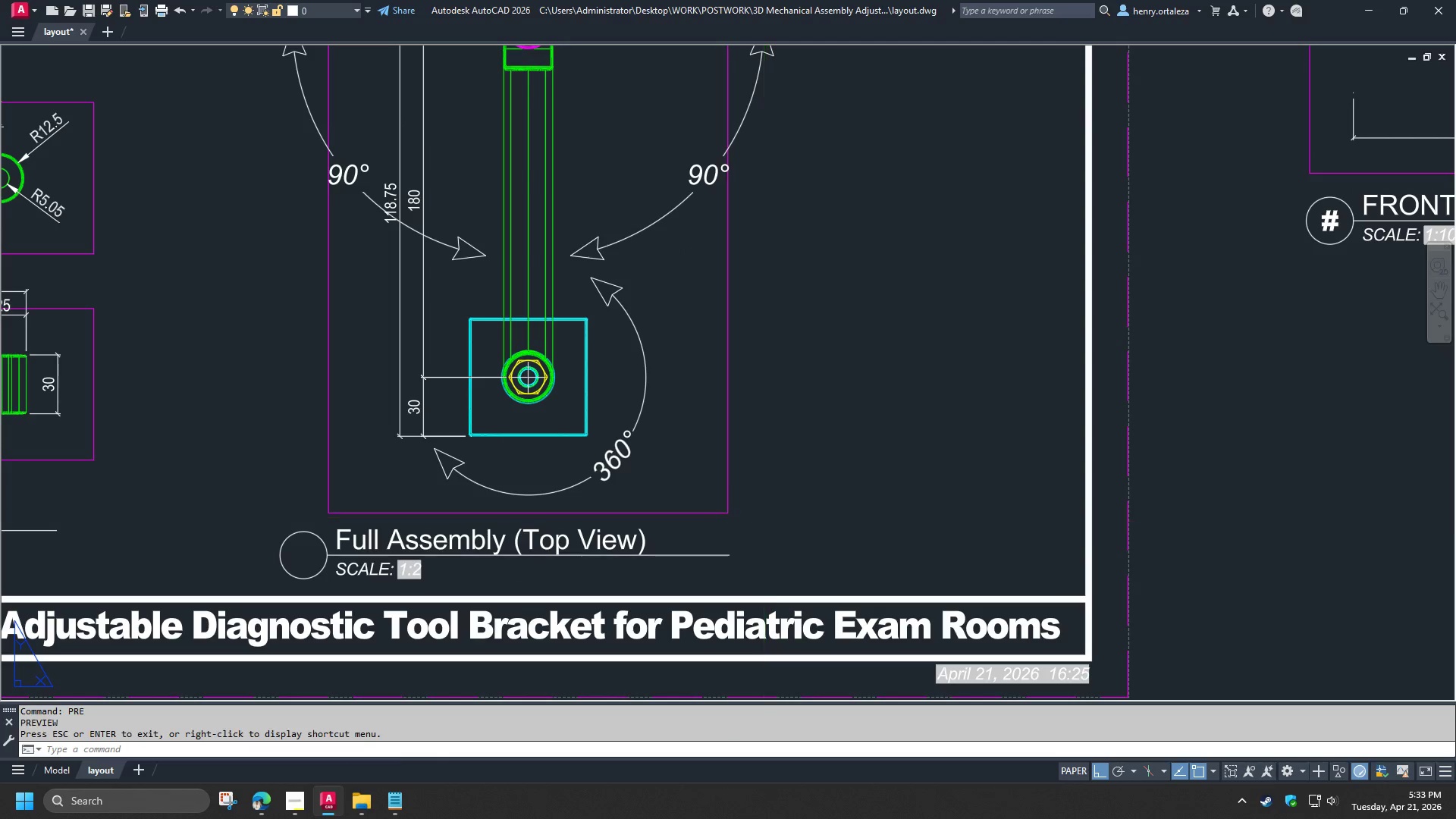 
key(Space)
 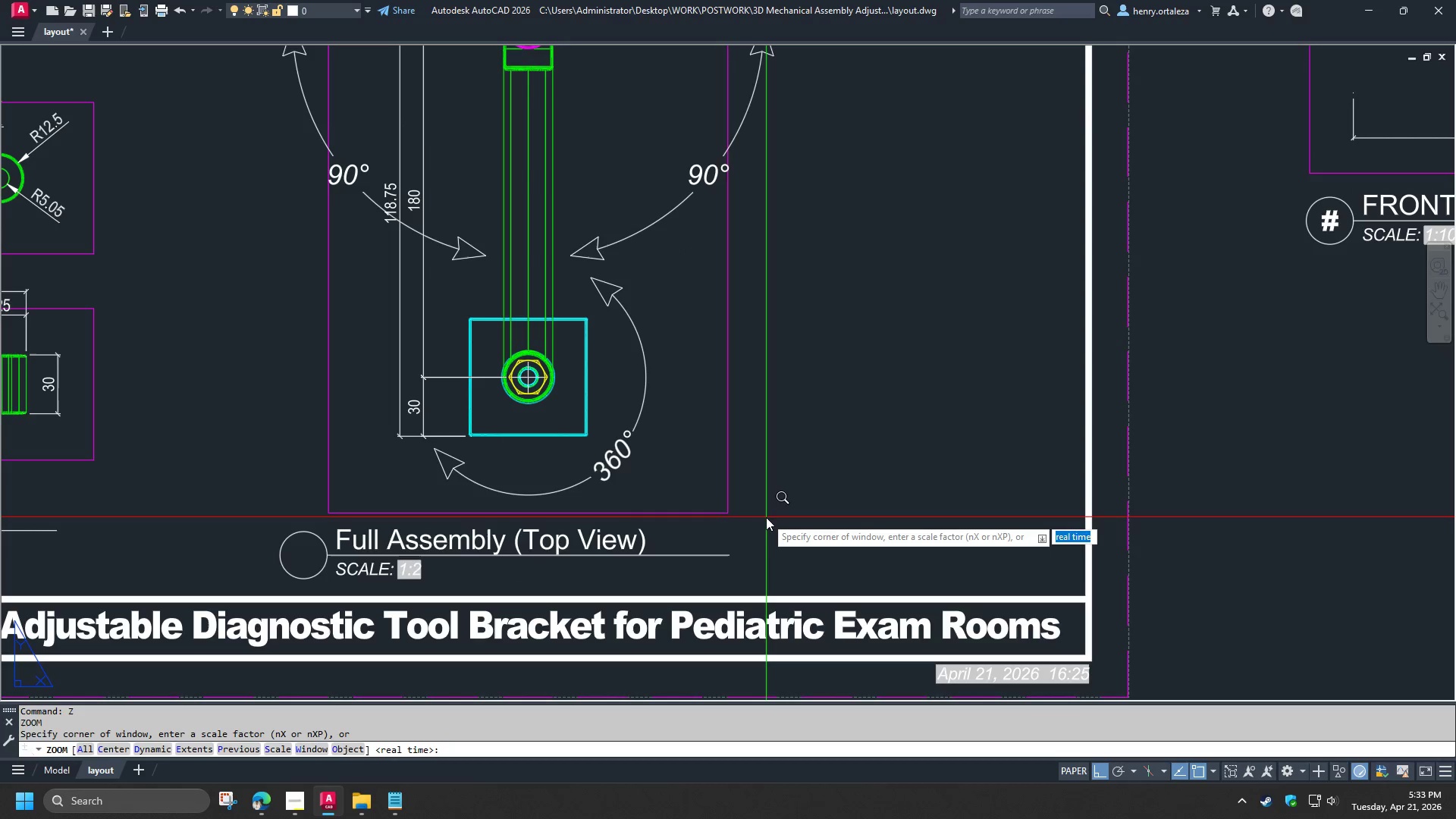 
key(E)
 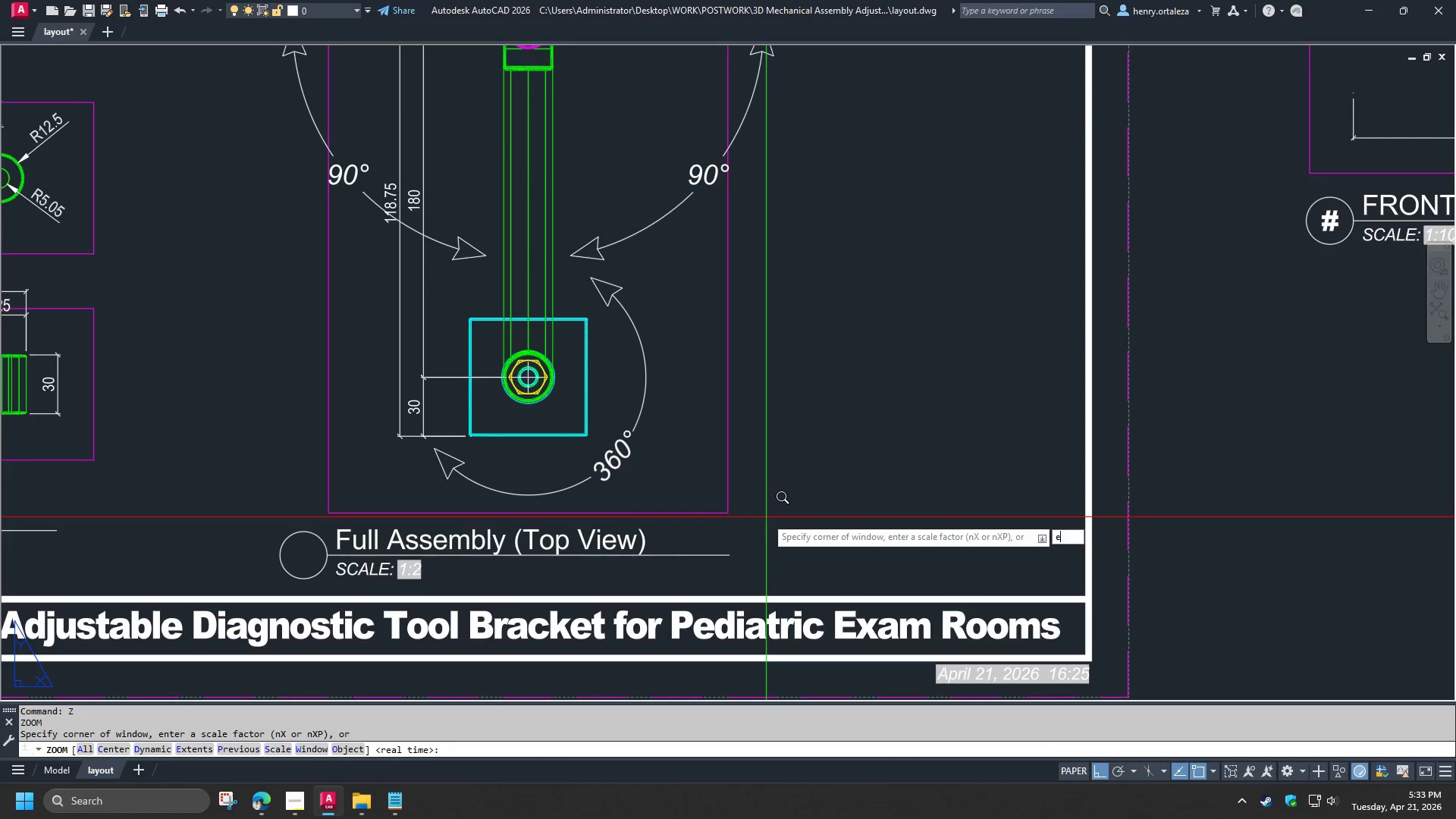 
key(Space)
 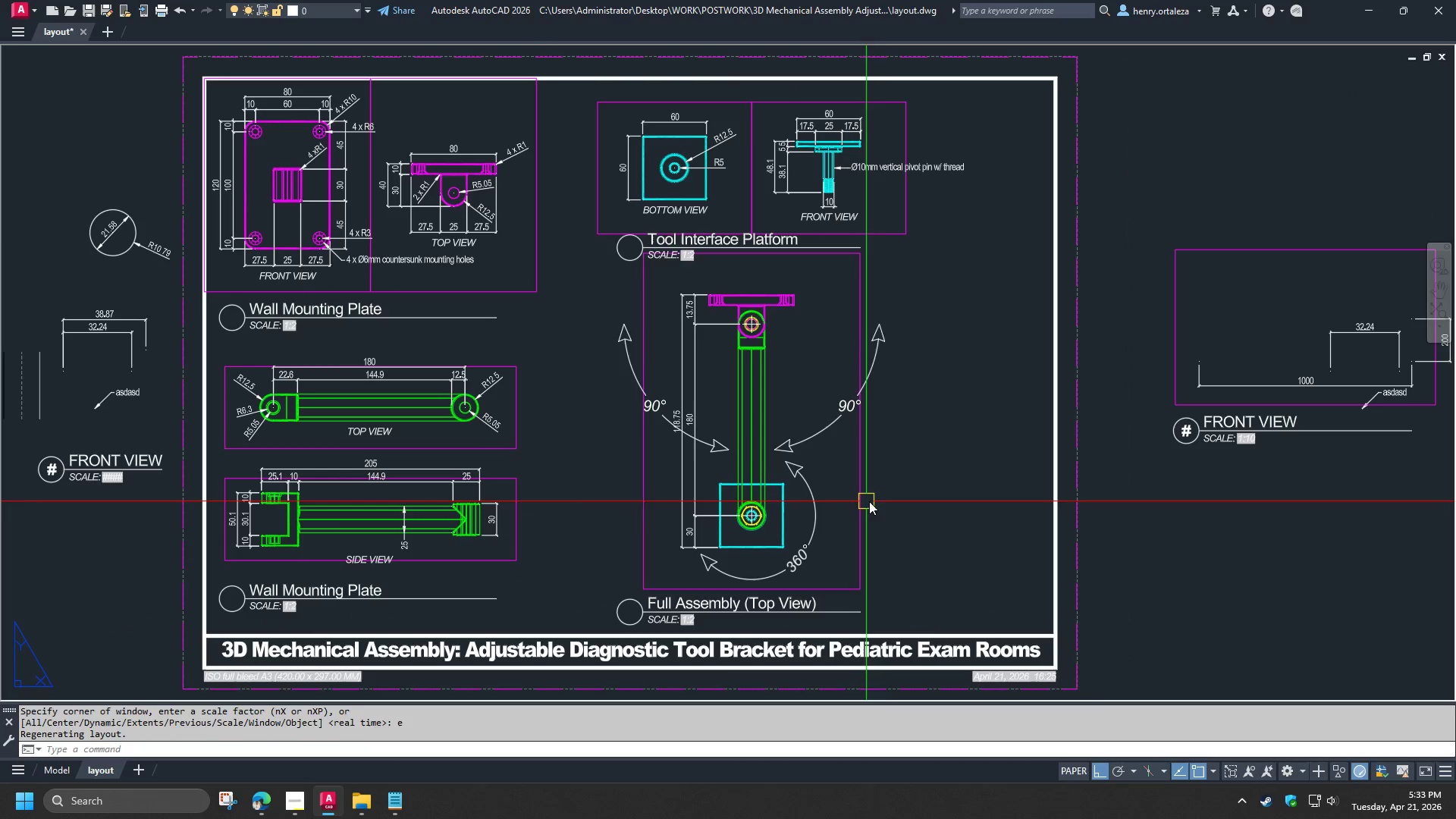 
hold_key(key=ControlLeft, duration=0.41)
 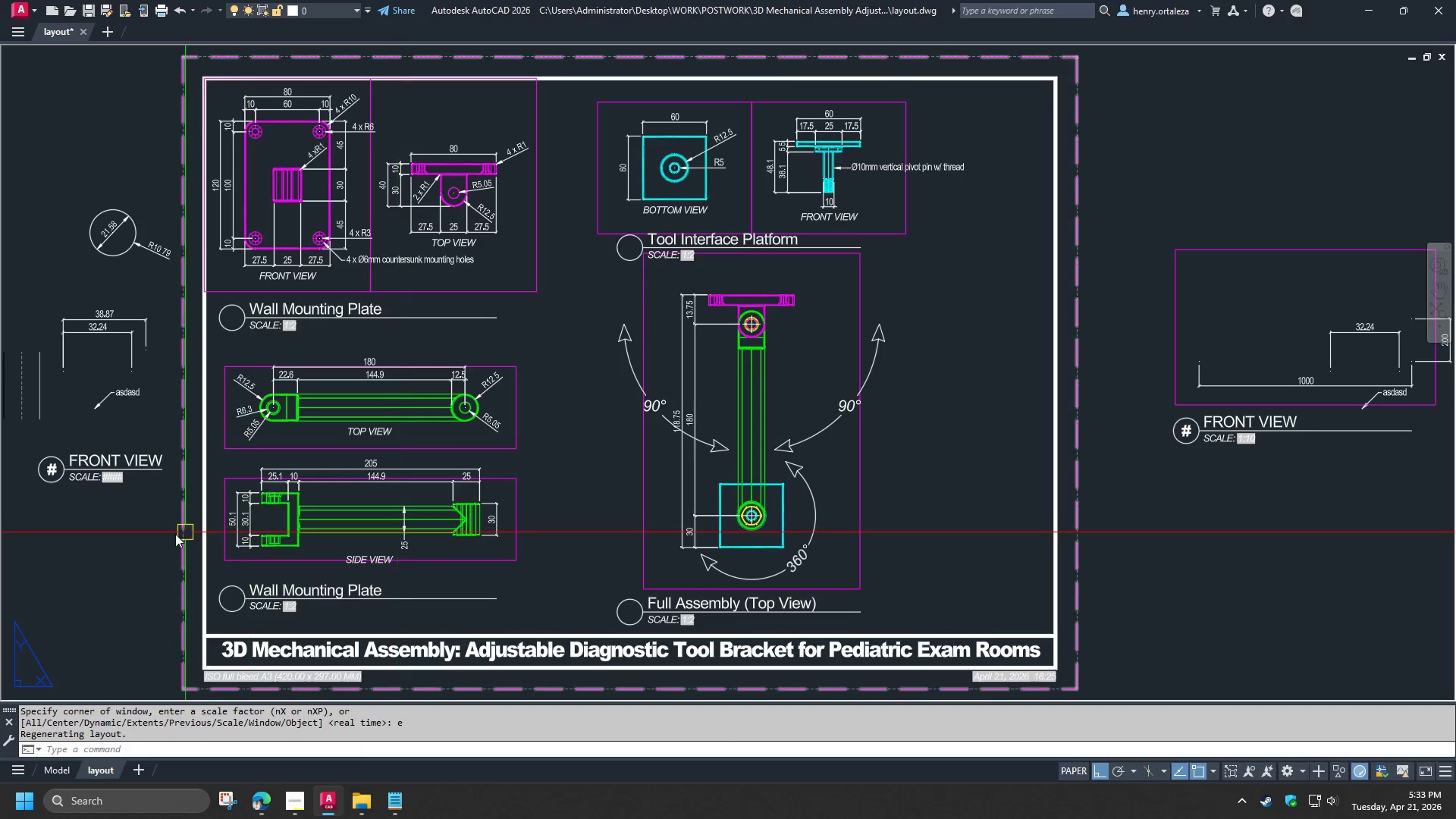 
left_click([167, 534])
 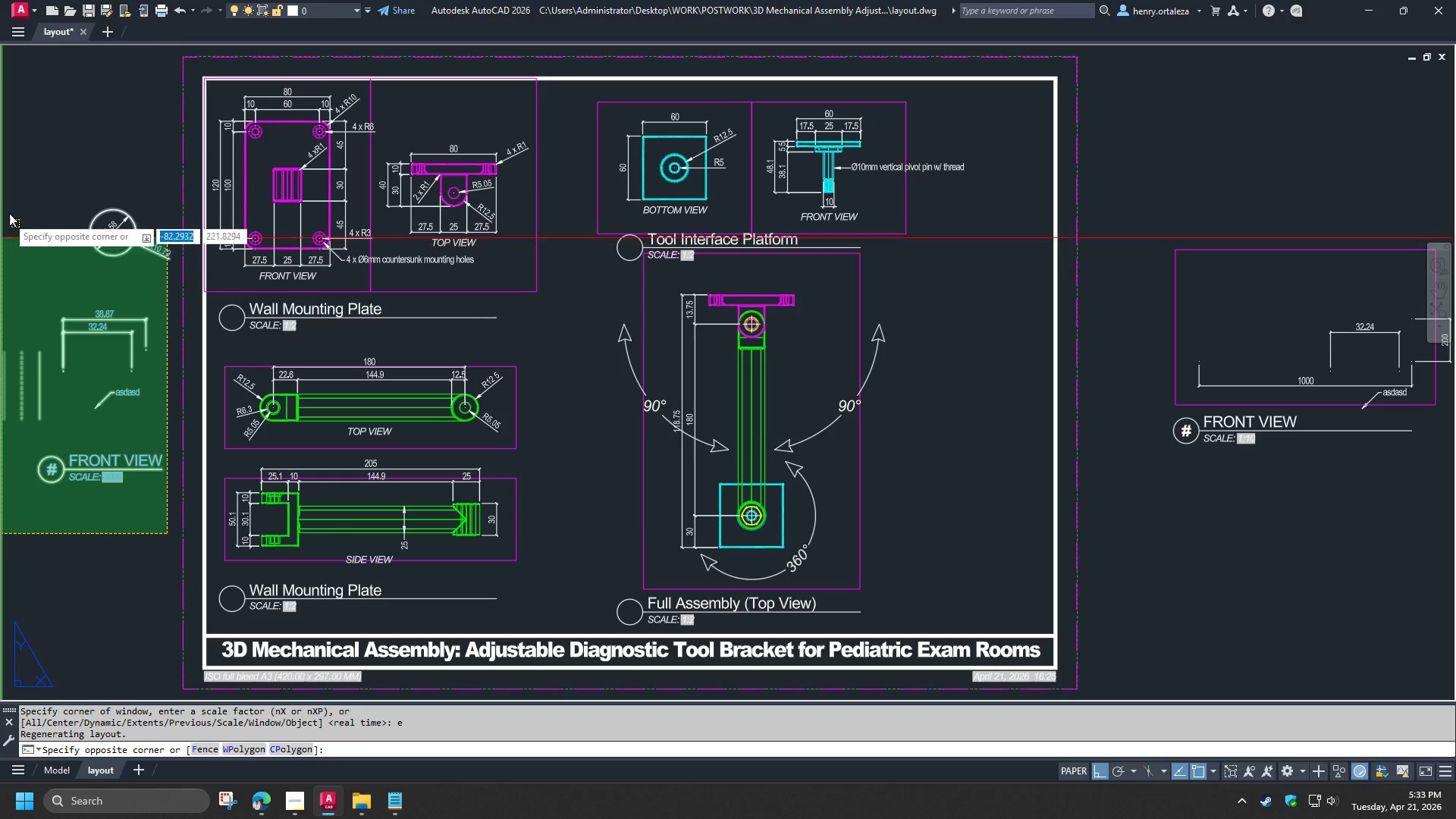 
left_click([9, 211])
 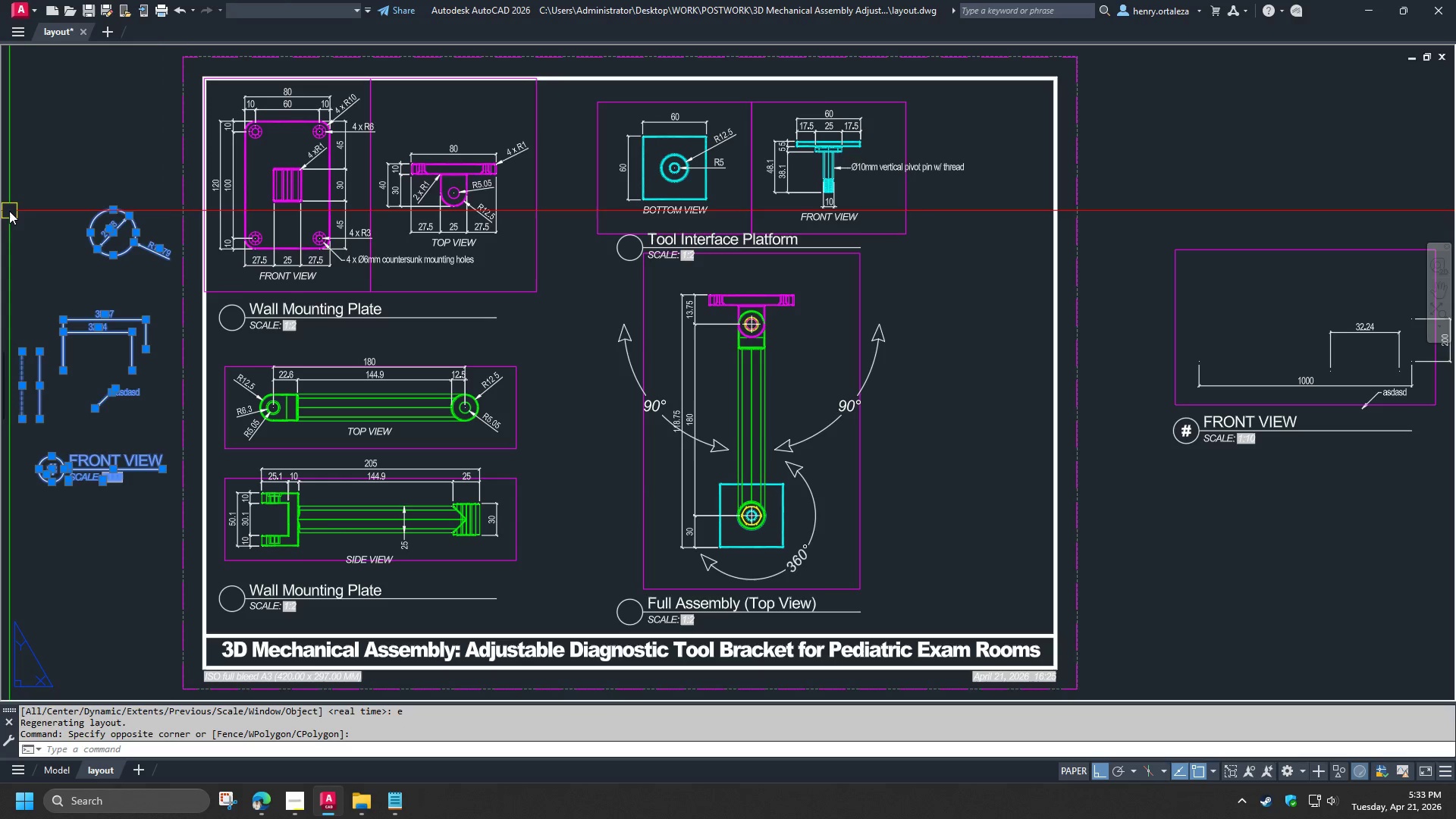 
key(E)
 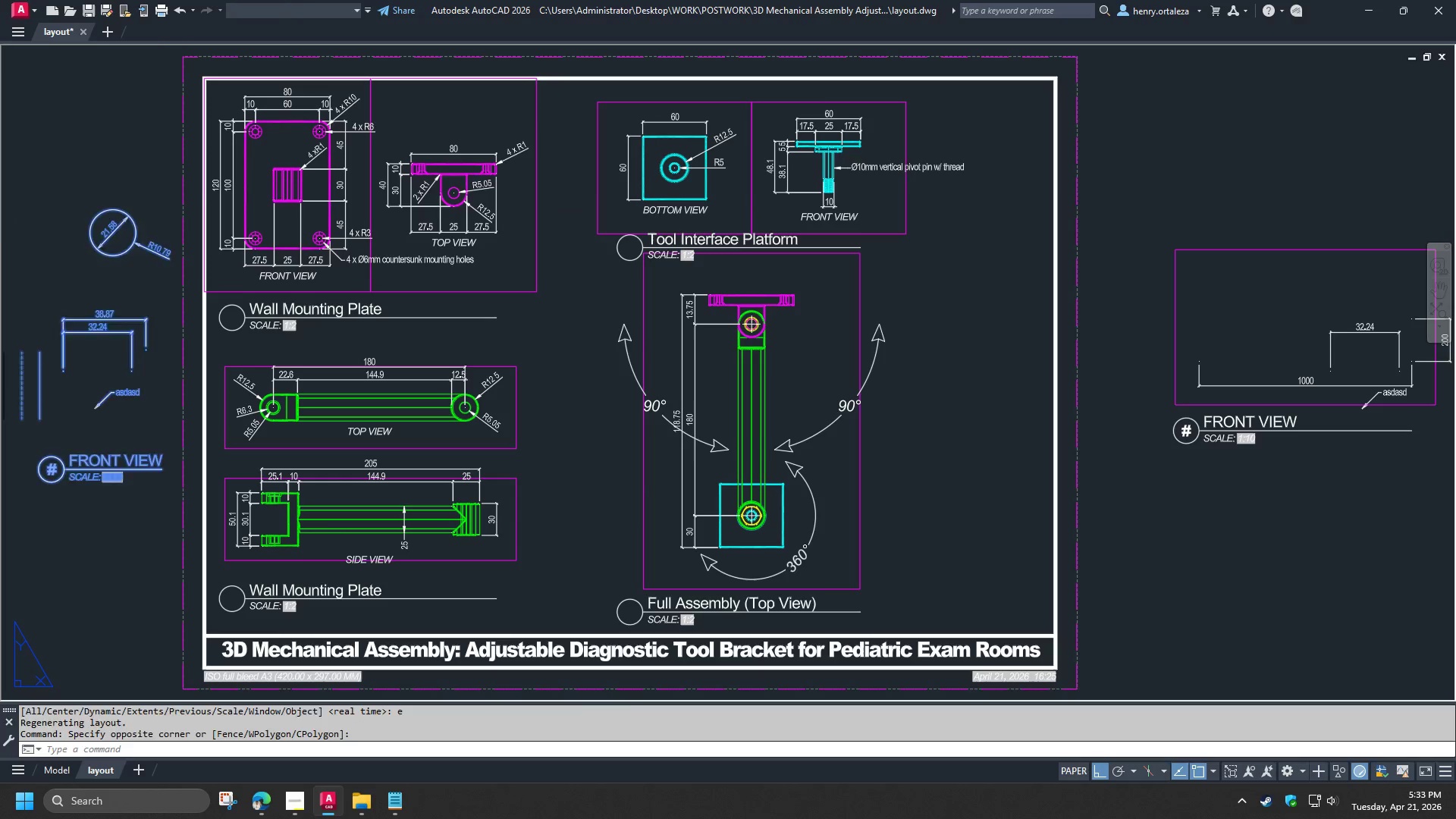 
key(Space)
 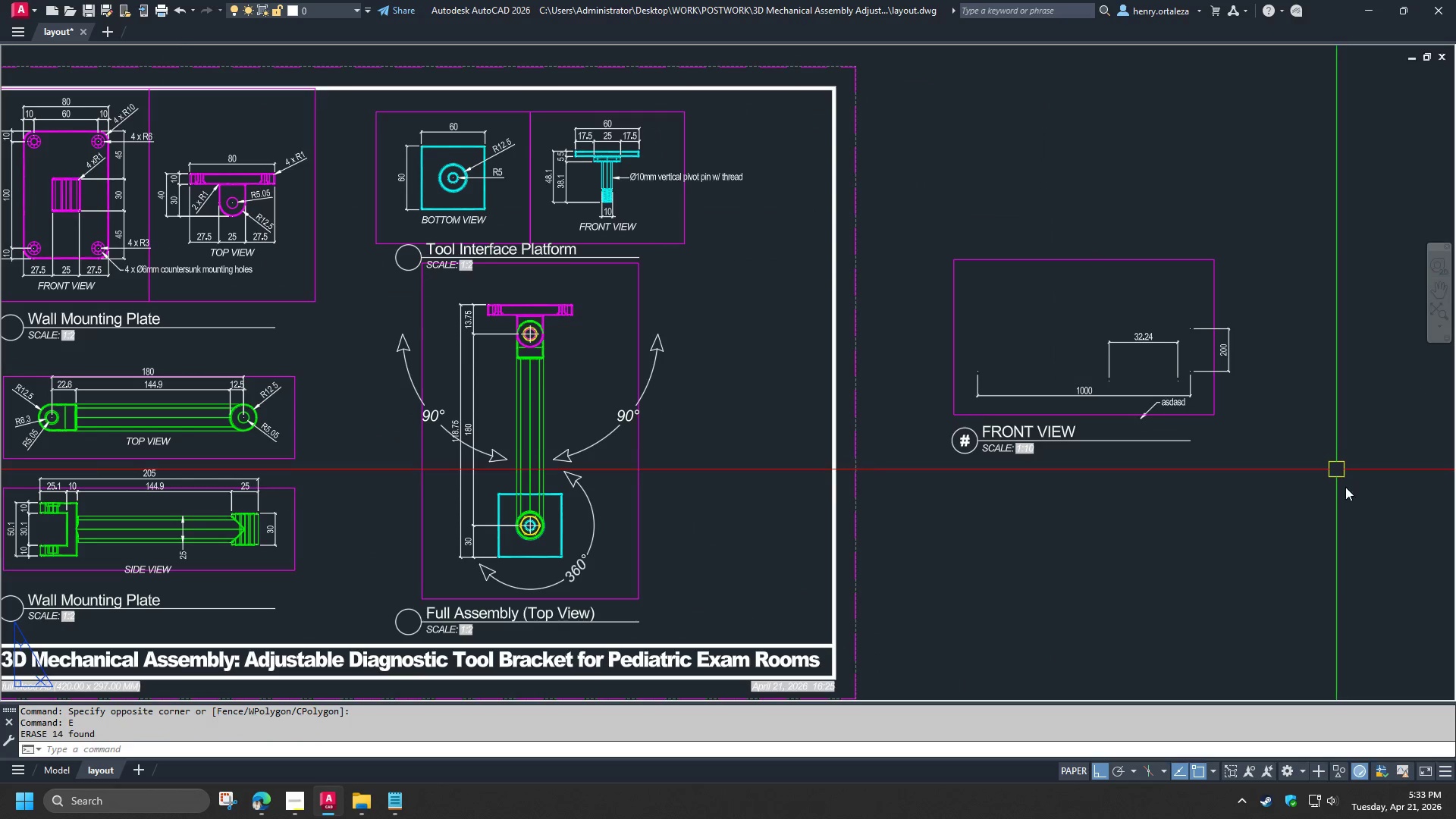 
left_click_drag(start_coordinate=[1364, 500], to_coordinate=[1358, 497])
 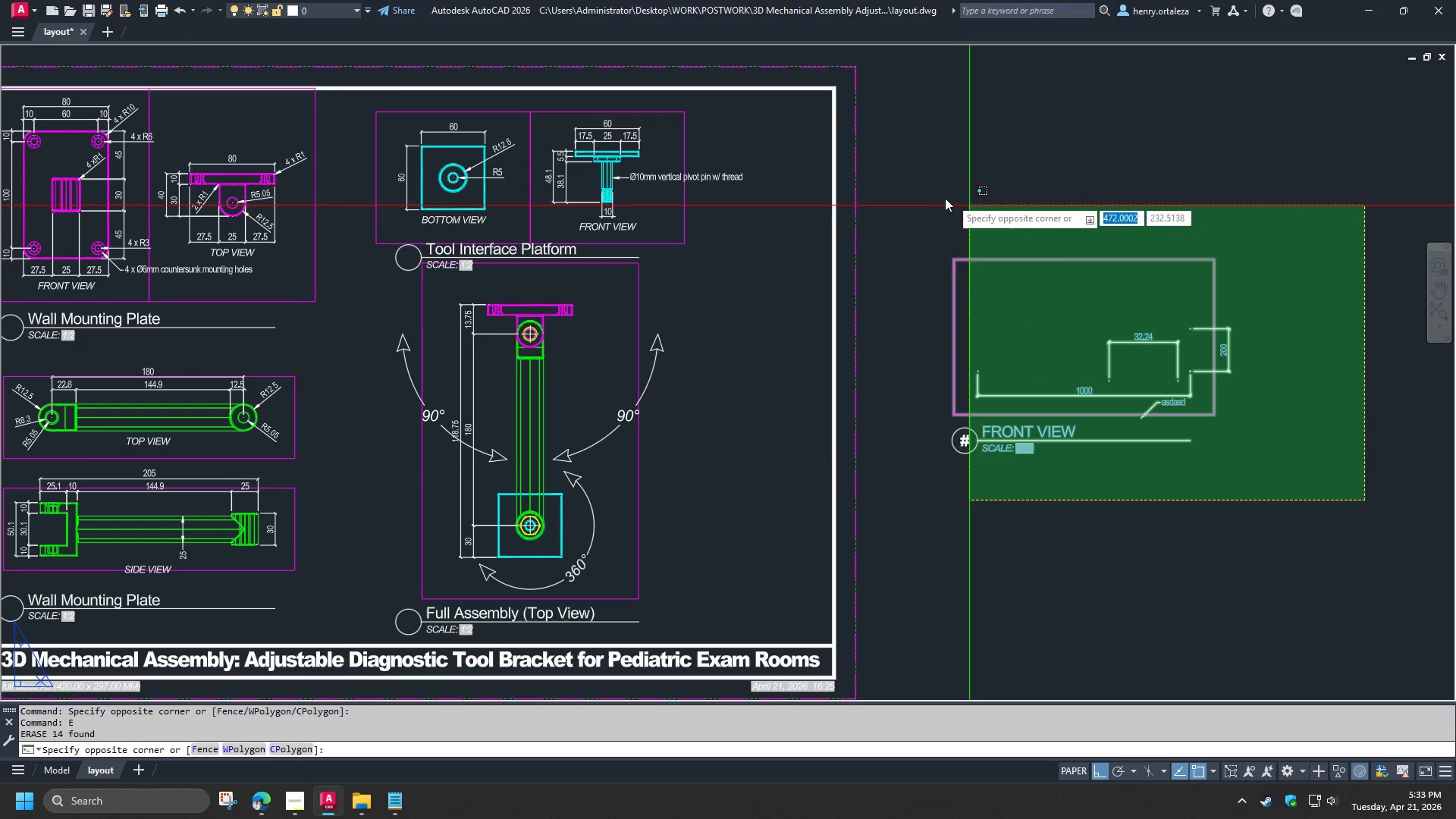 
left_click([930, 193])
 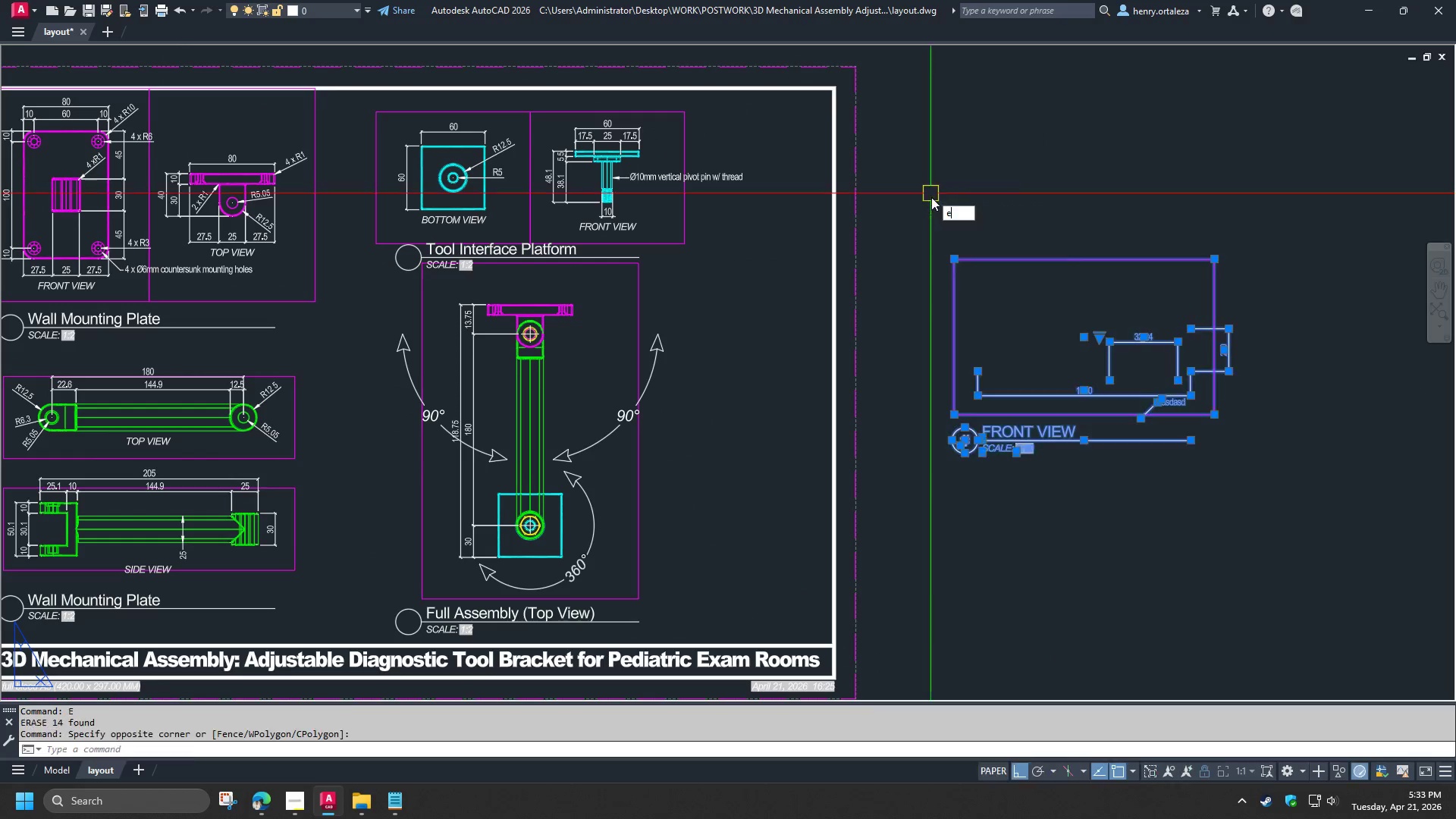 
type(e re )
 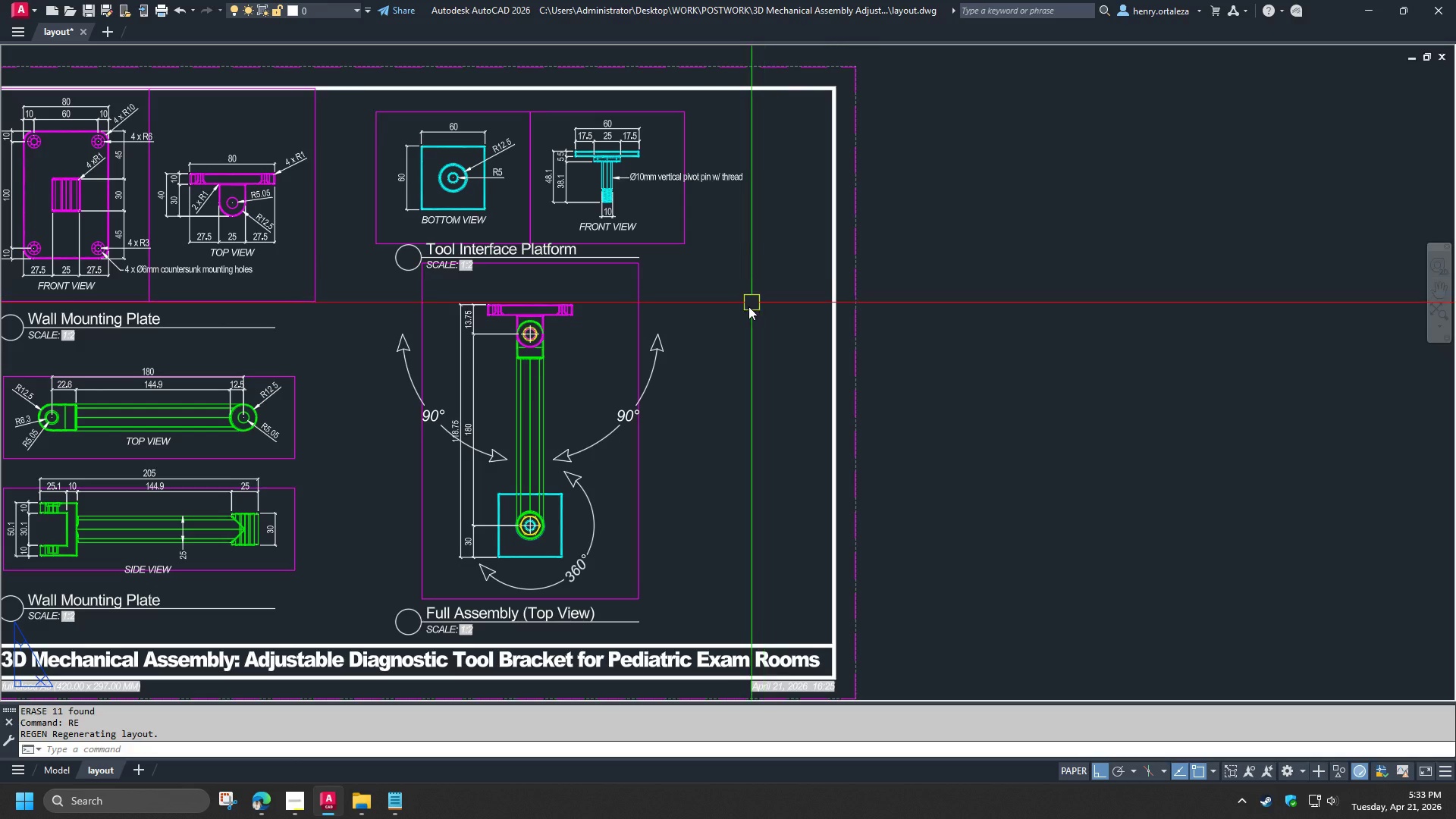 
wait(5.97)
 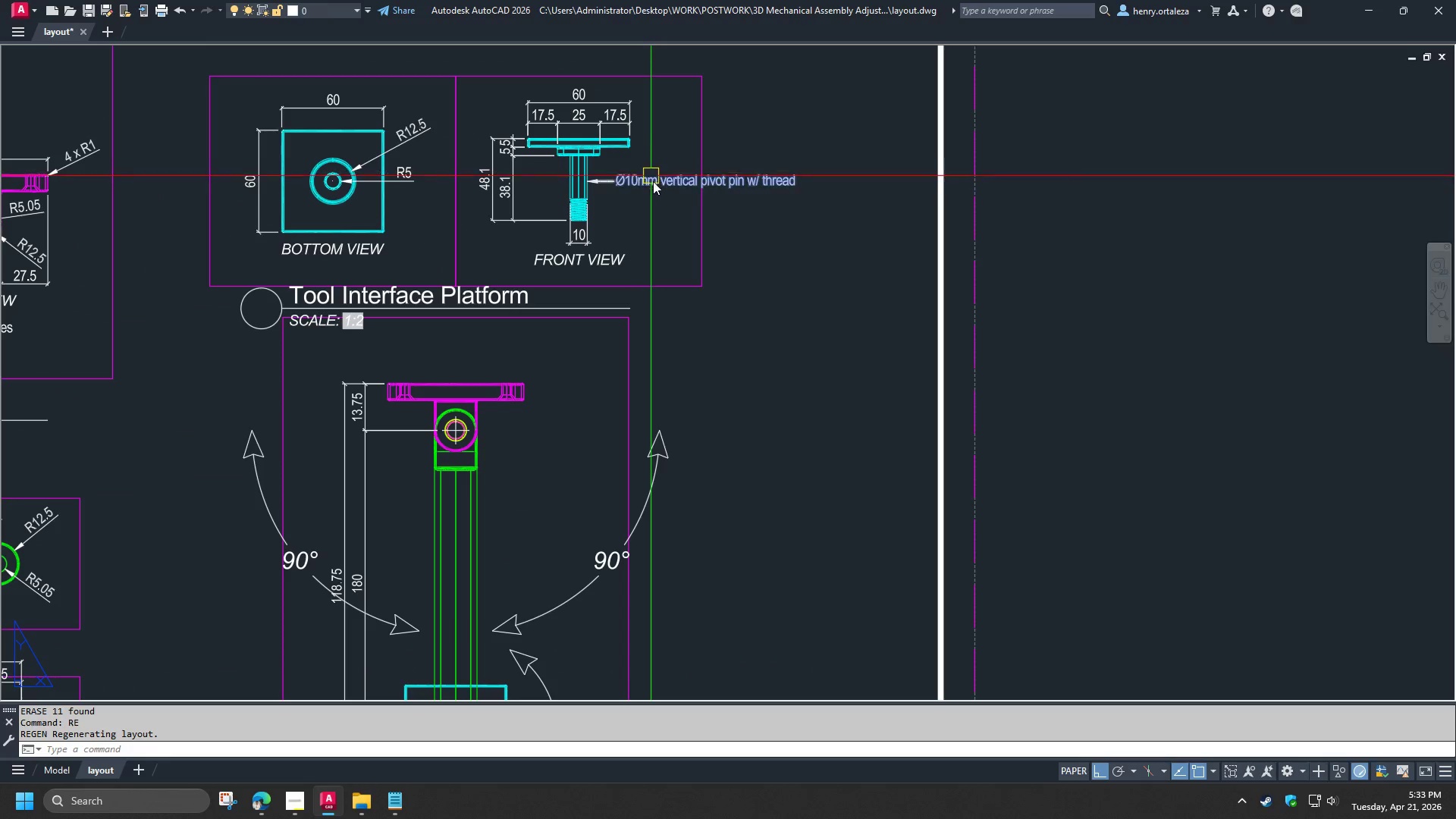 
left_click([653, 181])
 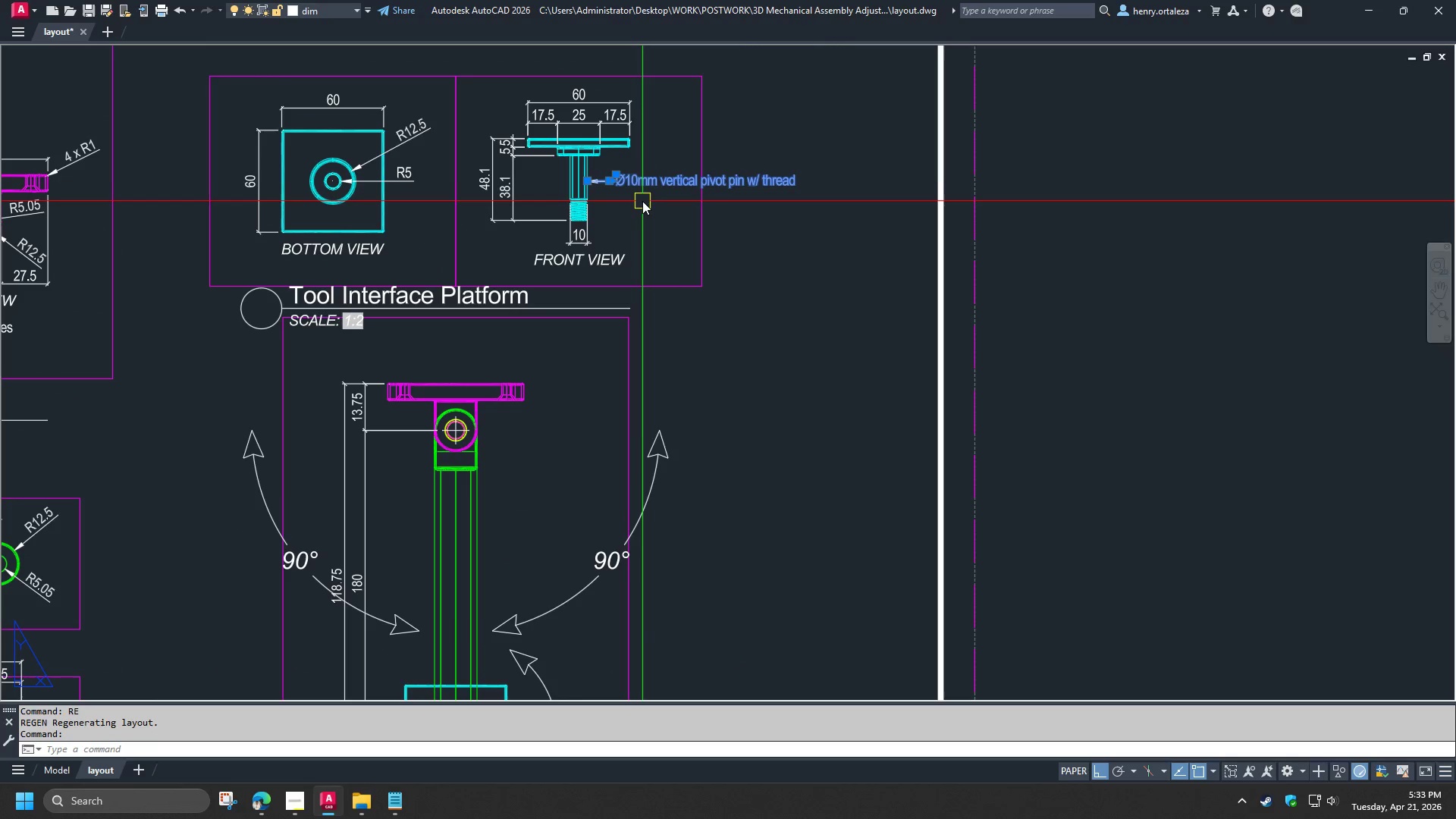 
scroll: coordinate [651, 171], scroll_direction: up, amount: 1.0
 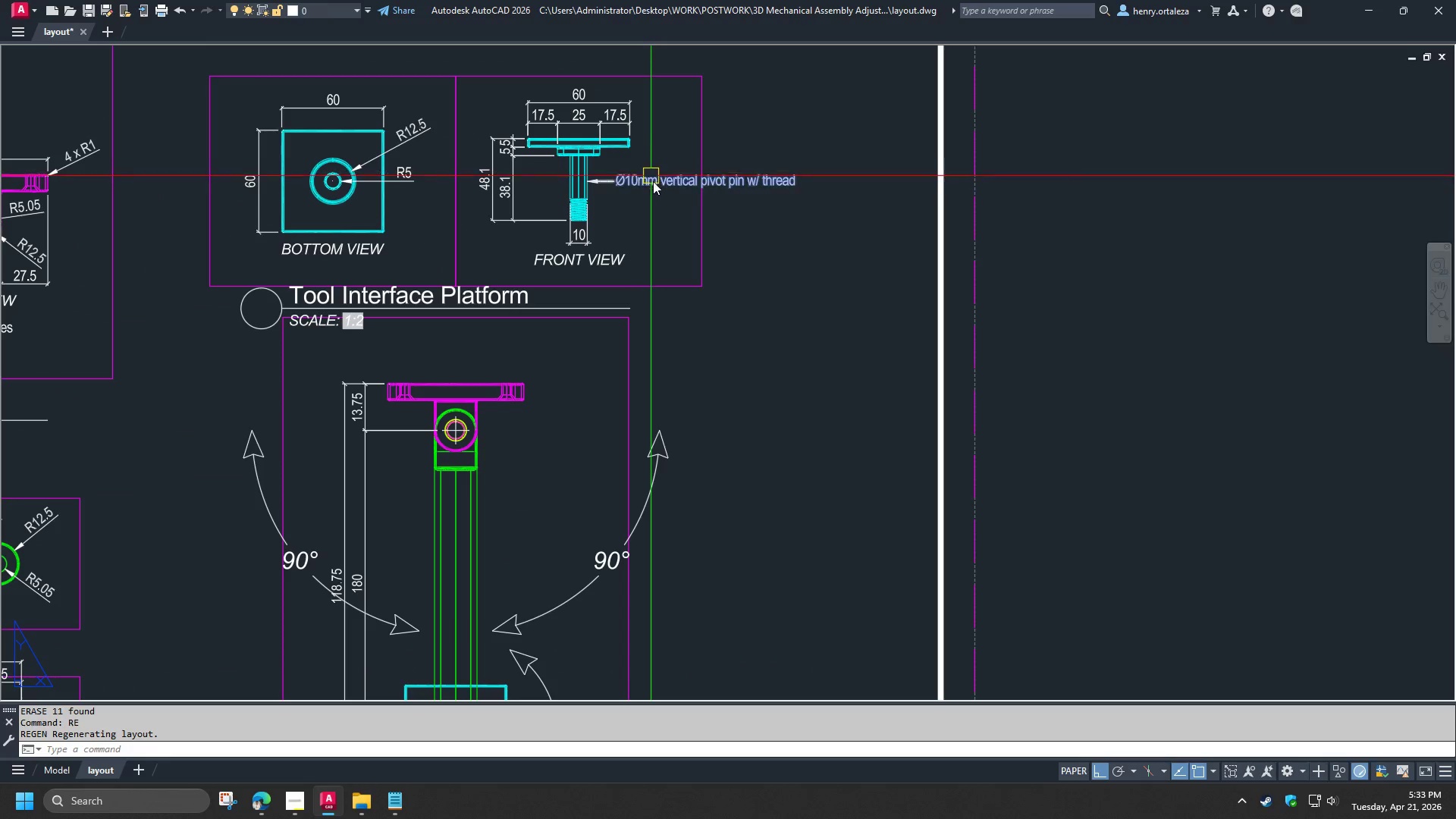 
type(co )
 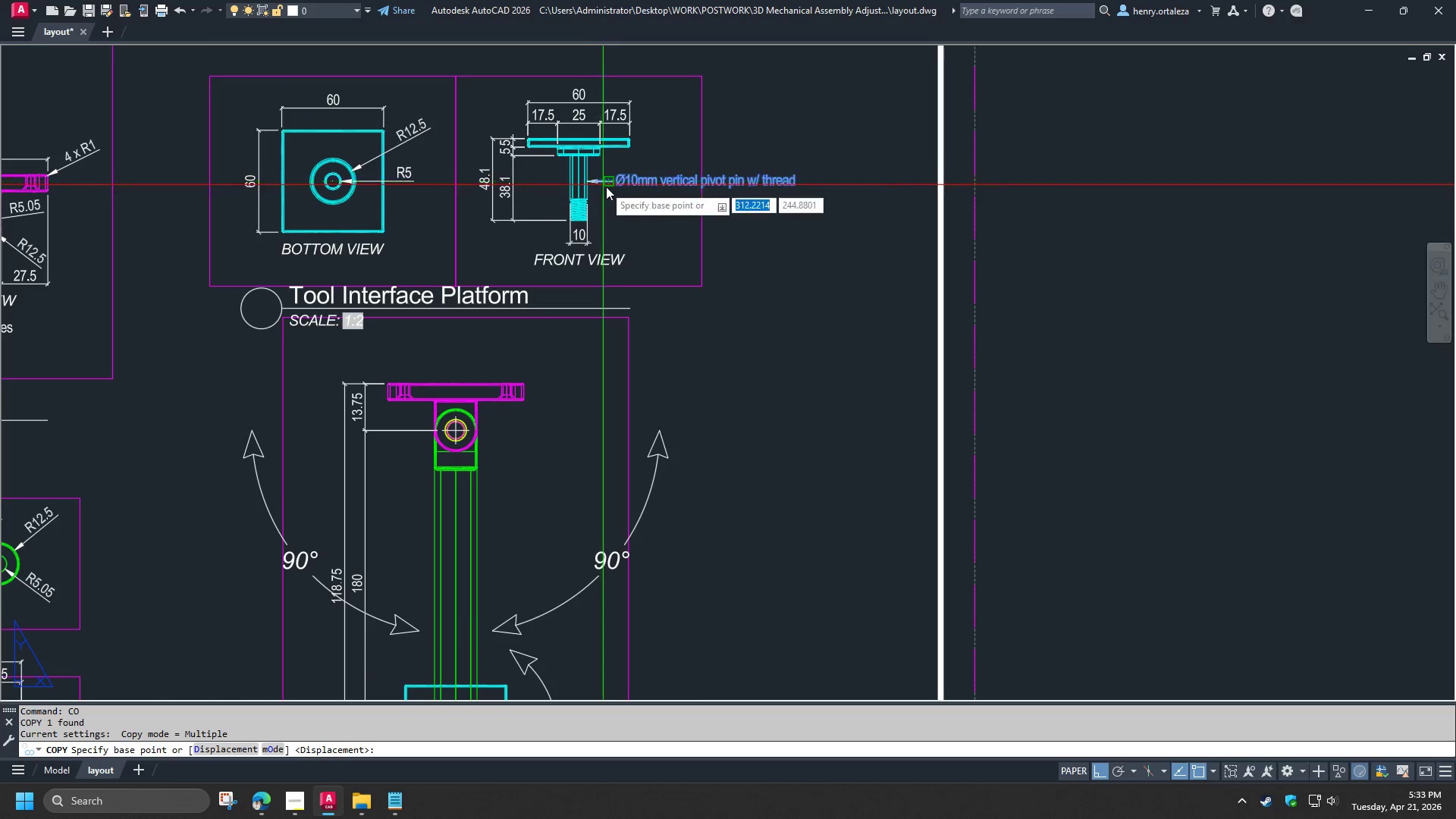 
key(Escape)
 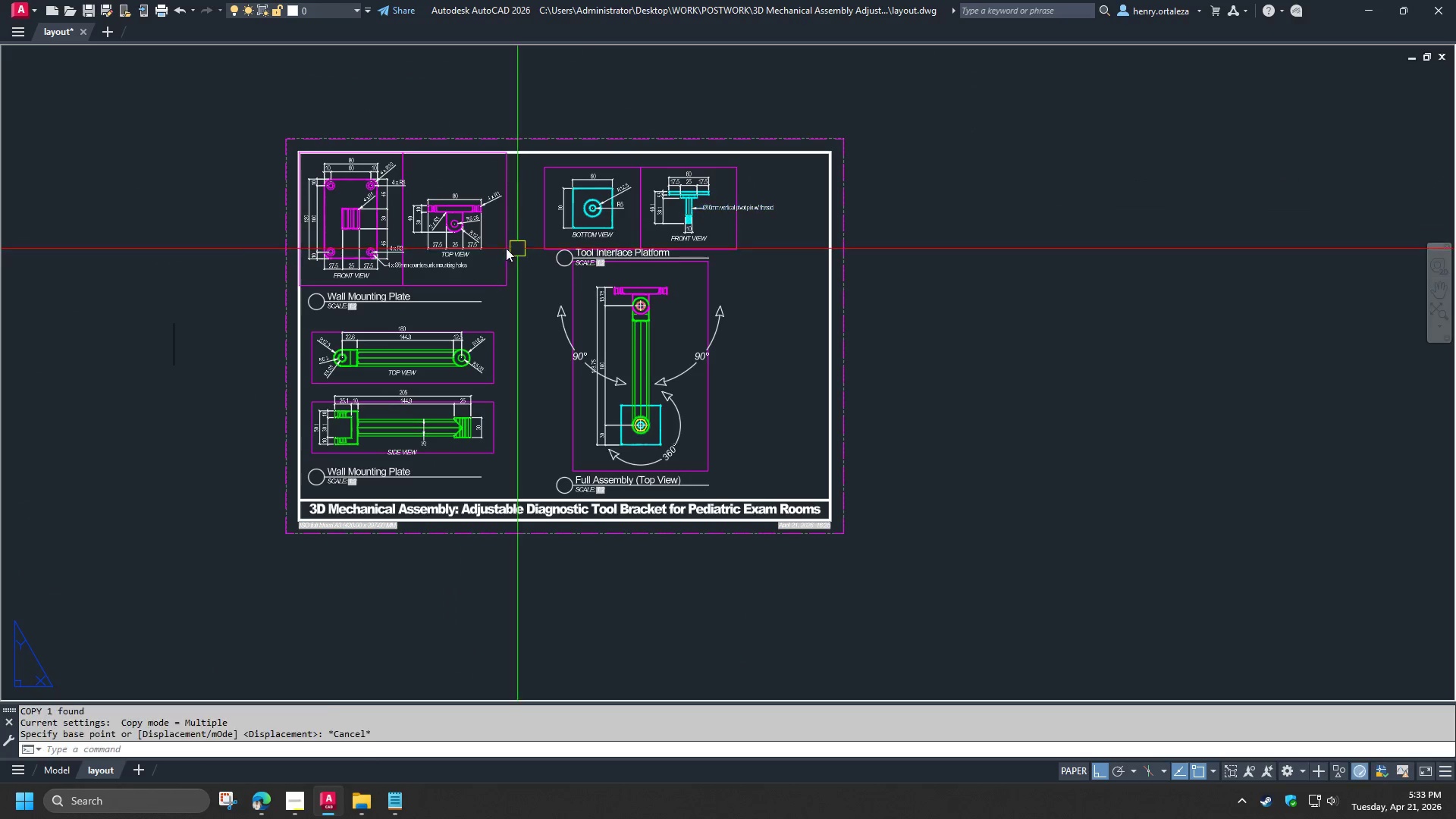 
scroll: coordinate [760, 224], scroll_direction: down, amount: 2.0
 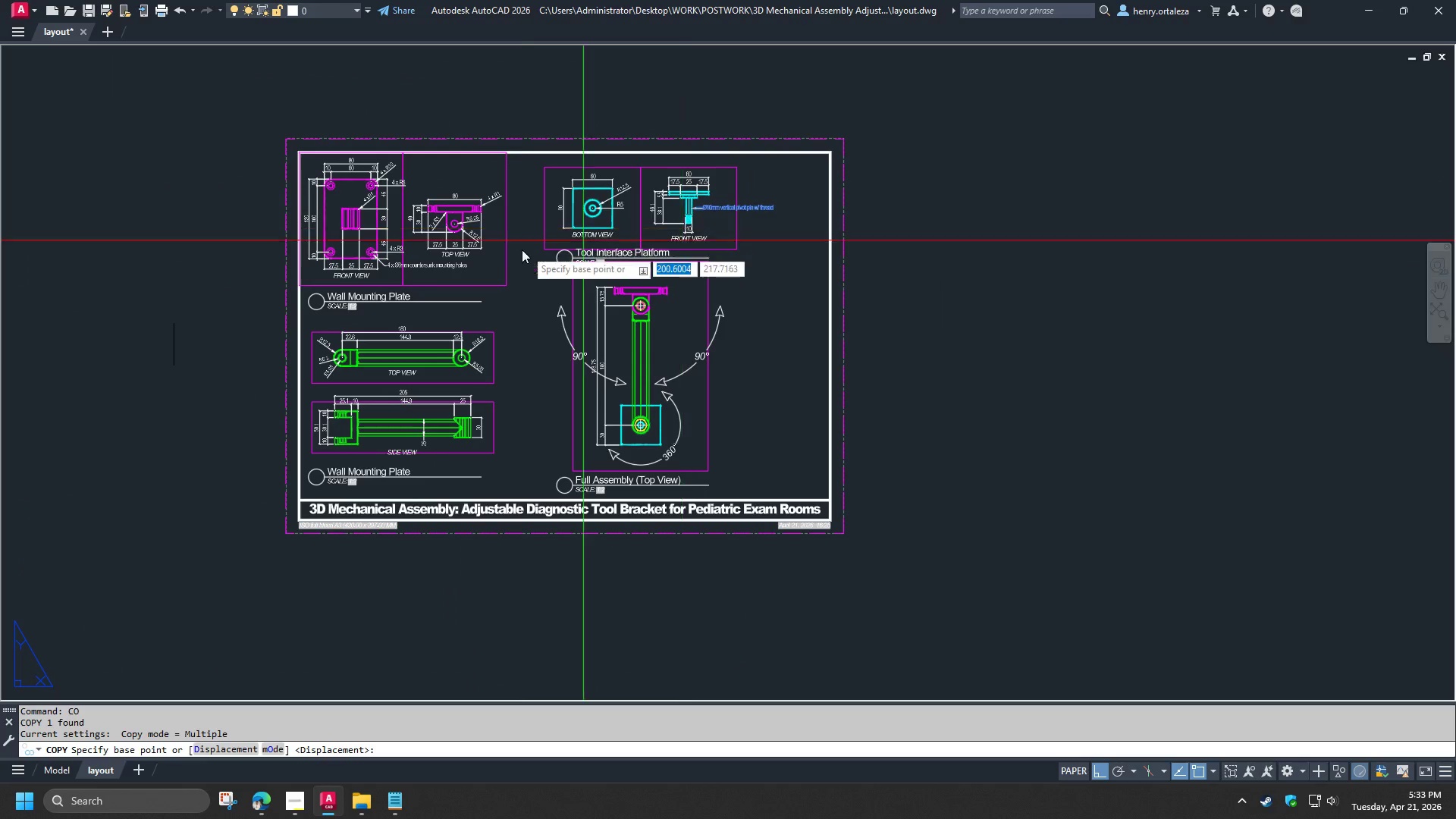 
key(Escape)
 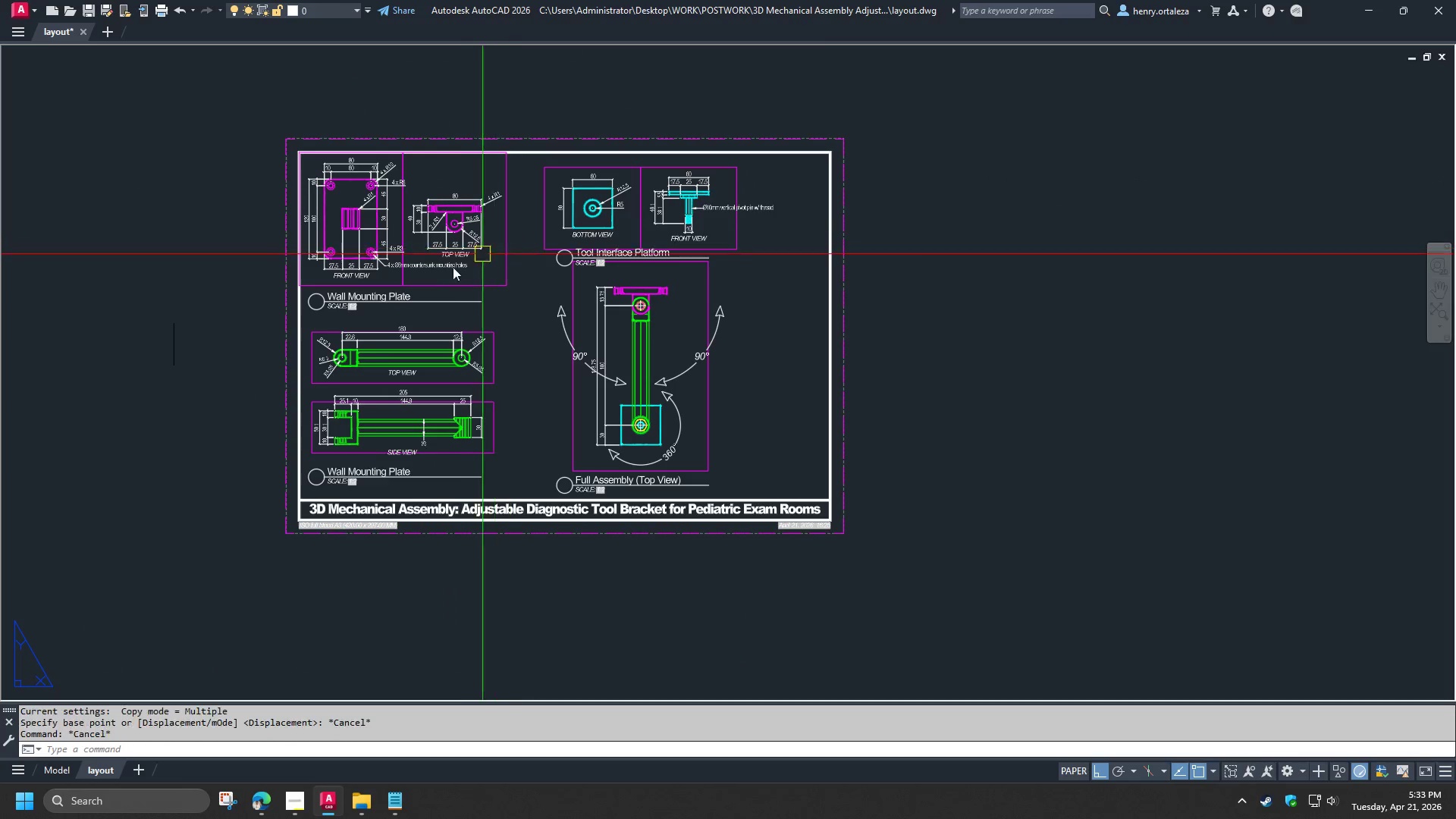 
scroll: coordinate [442, 271], scroll_direction: up, amount: 1.0
 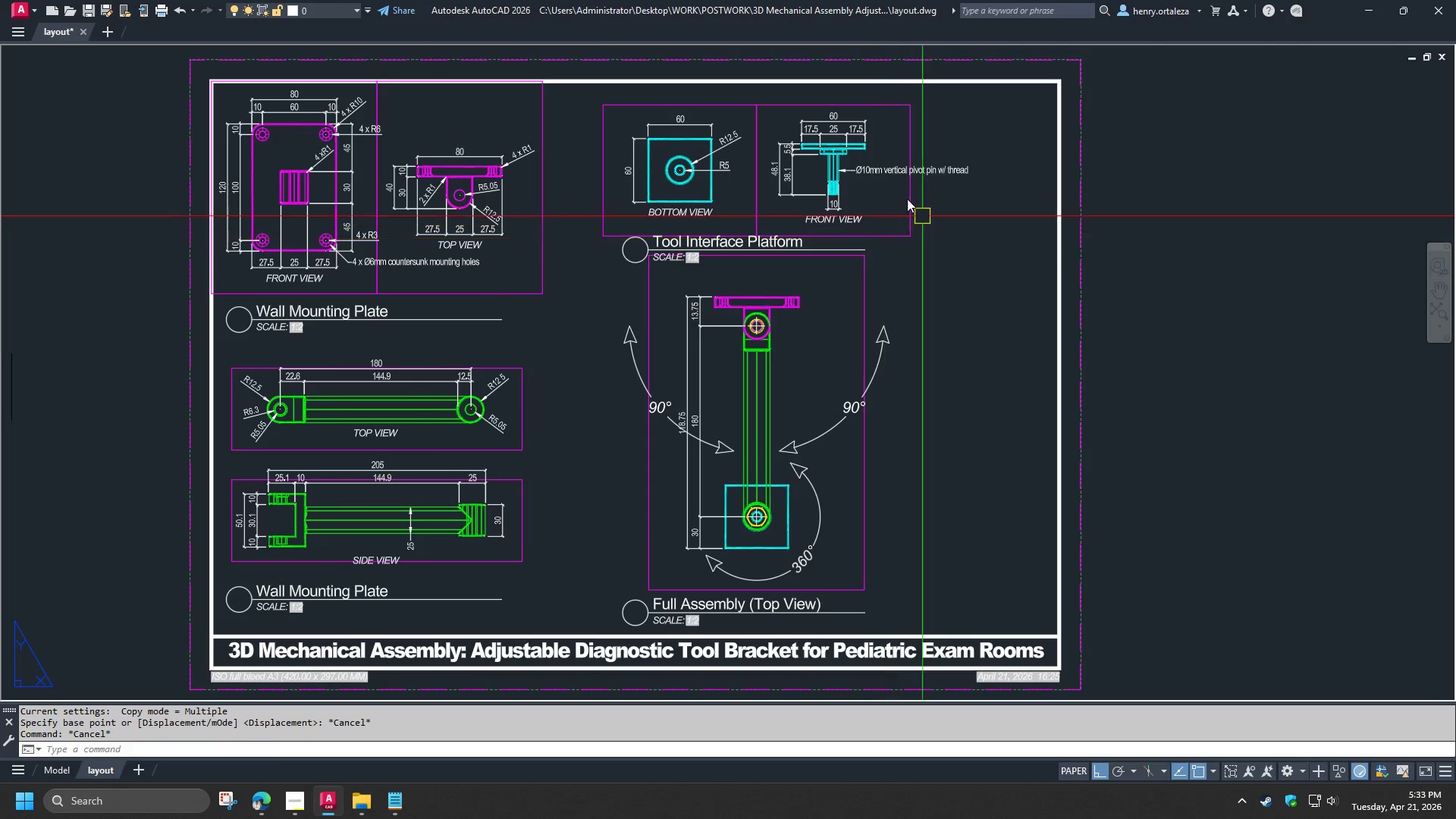 
left_click([894, 171])
 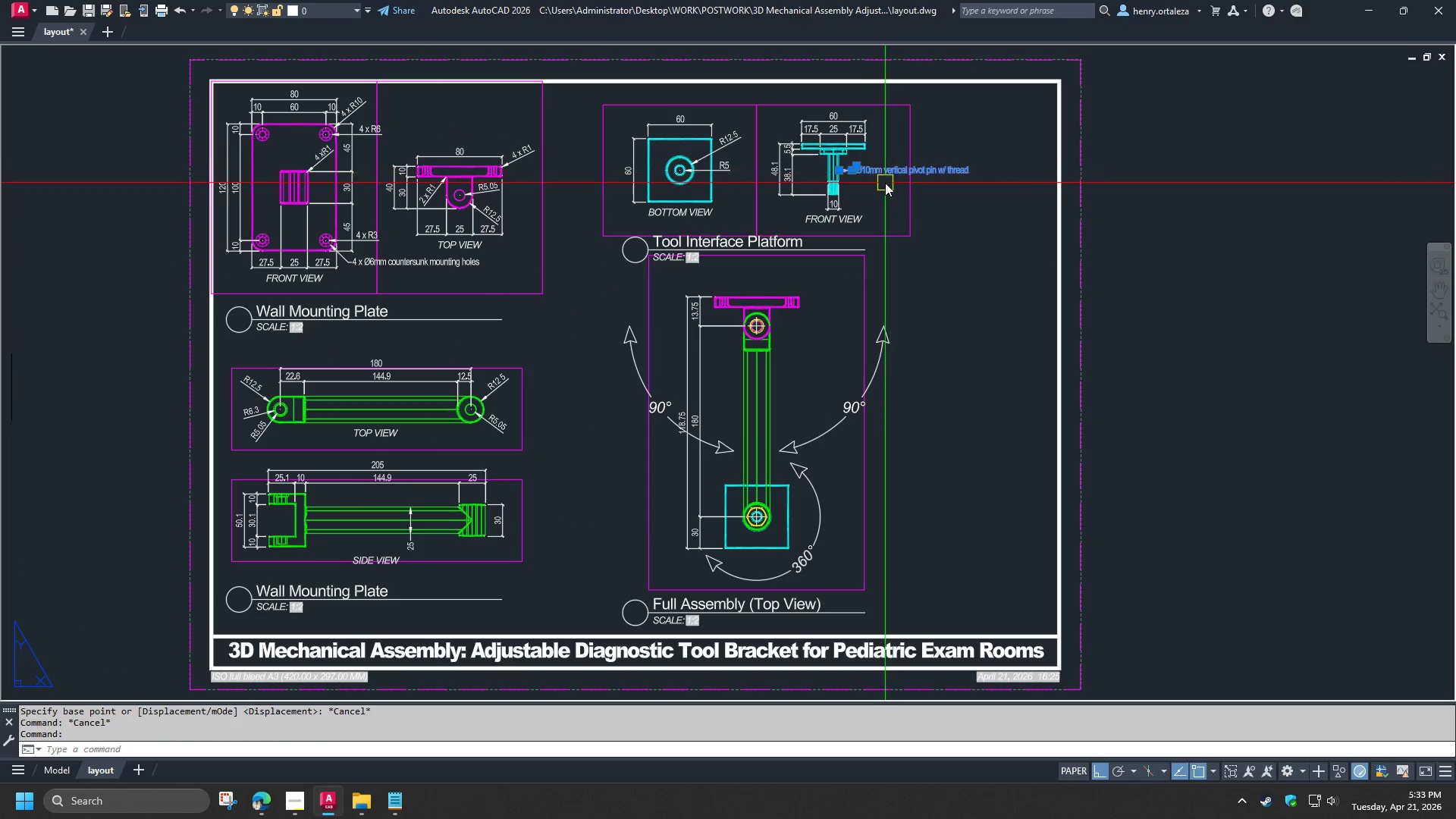 
type(co )
 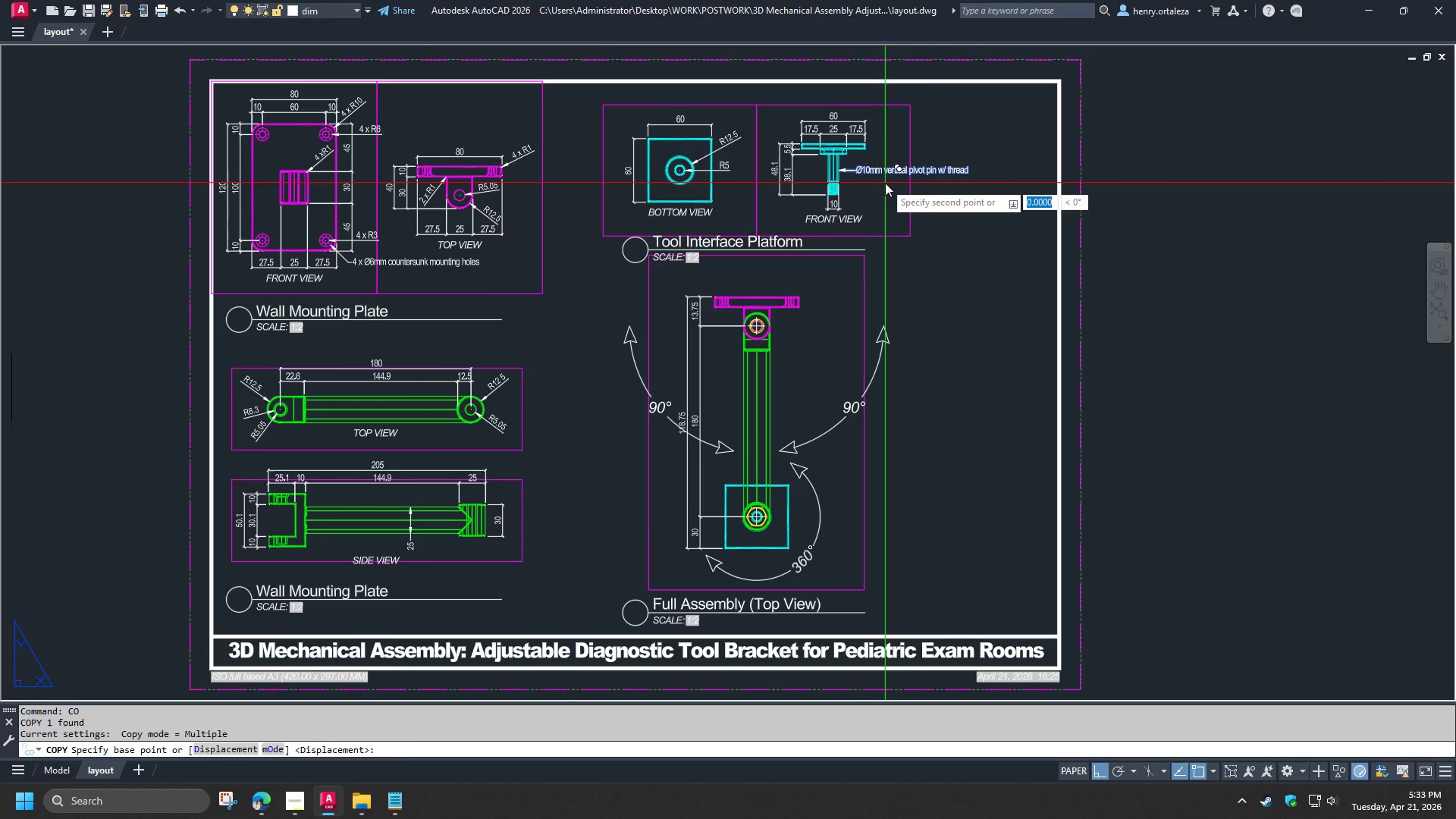 
left_click([885, 183])
 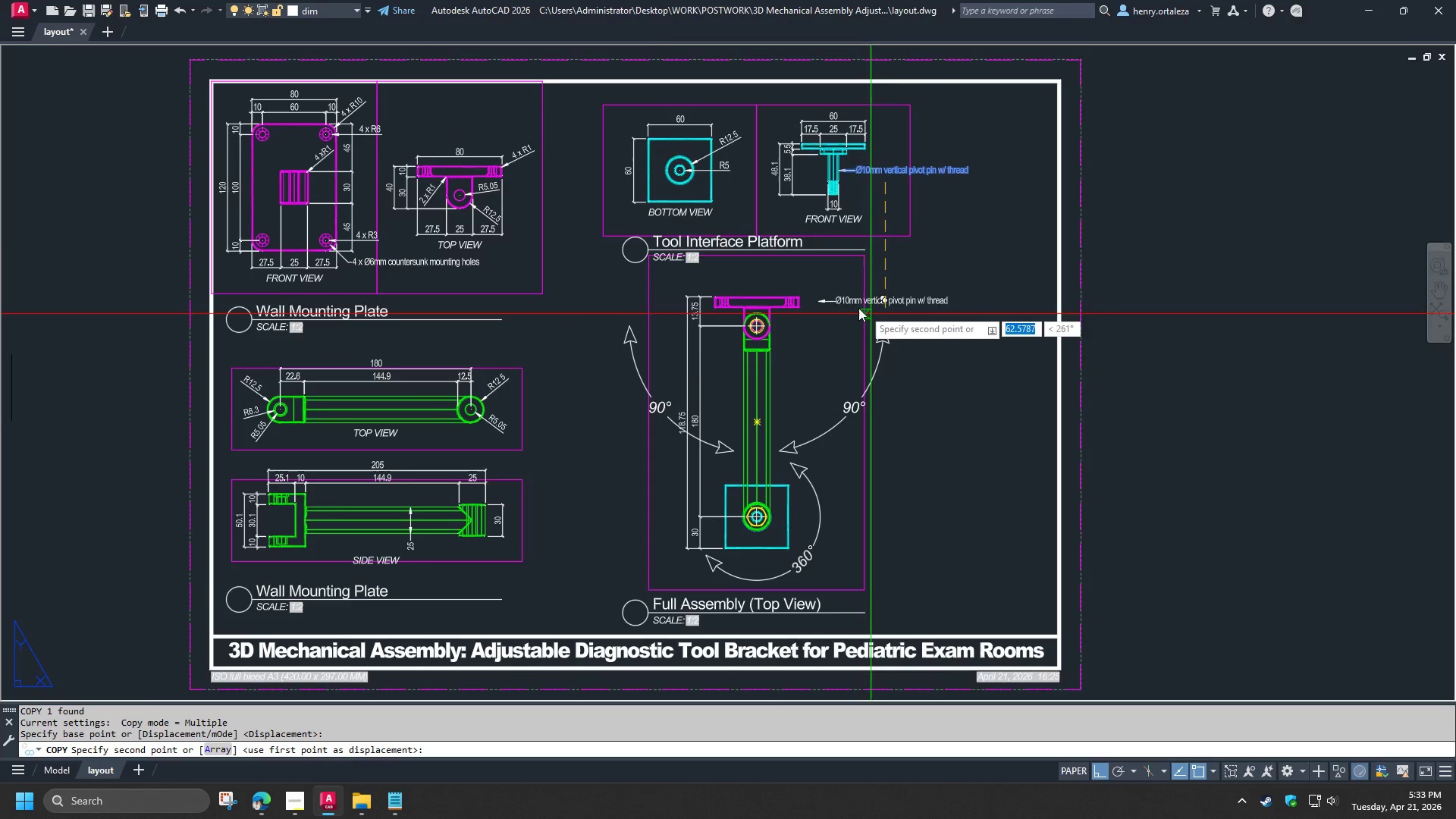 
hold_key(key=ShiftLeft, duration=1.52)
 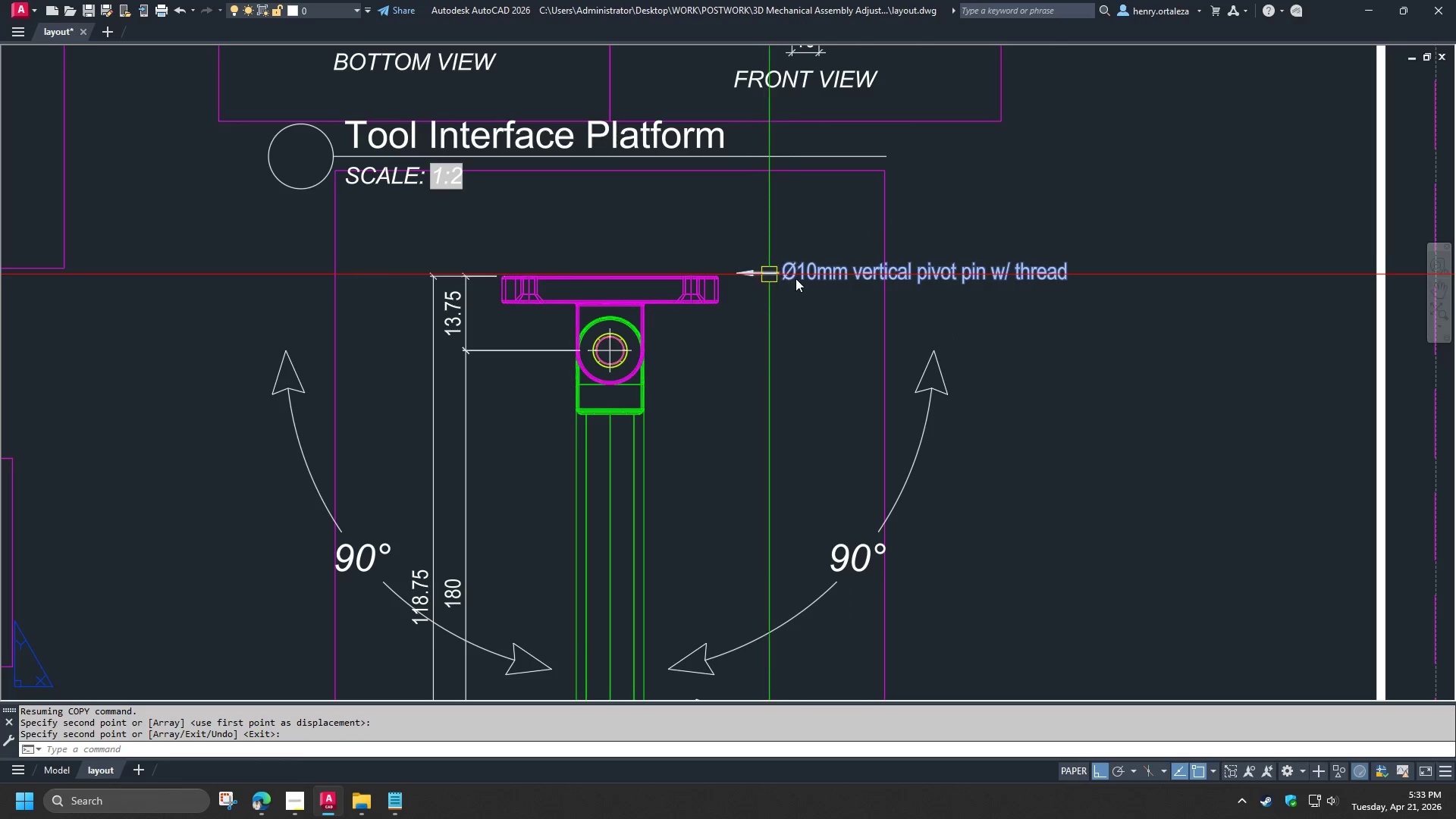 
scroll: coordinate [848, 310], scroll_direction: up, amount: 2.0
 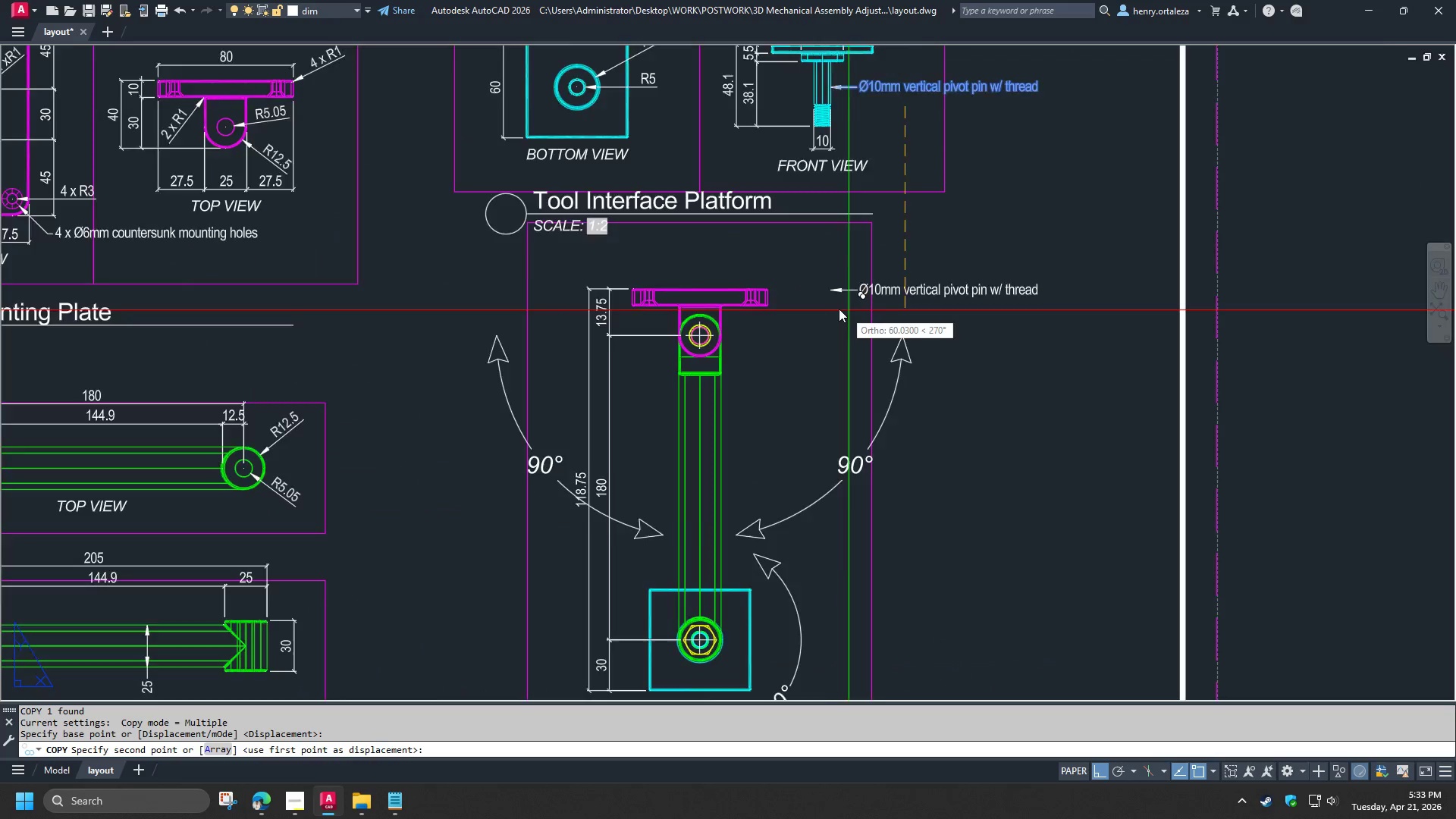 
left_click([855, 305])
 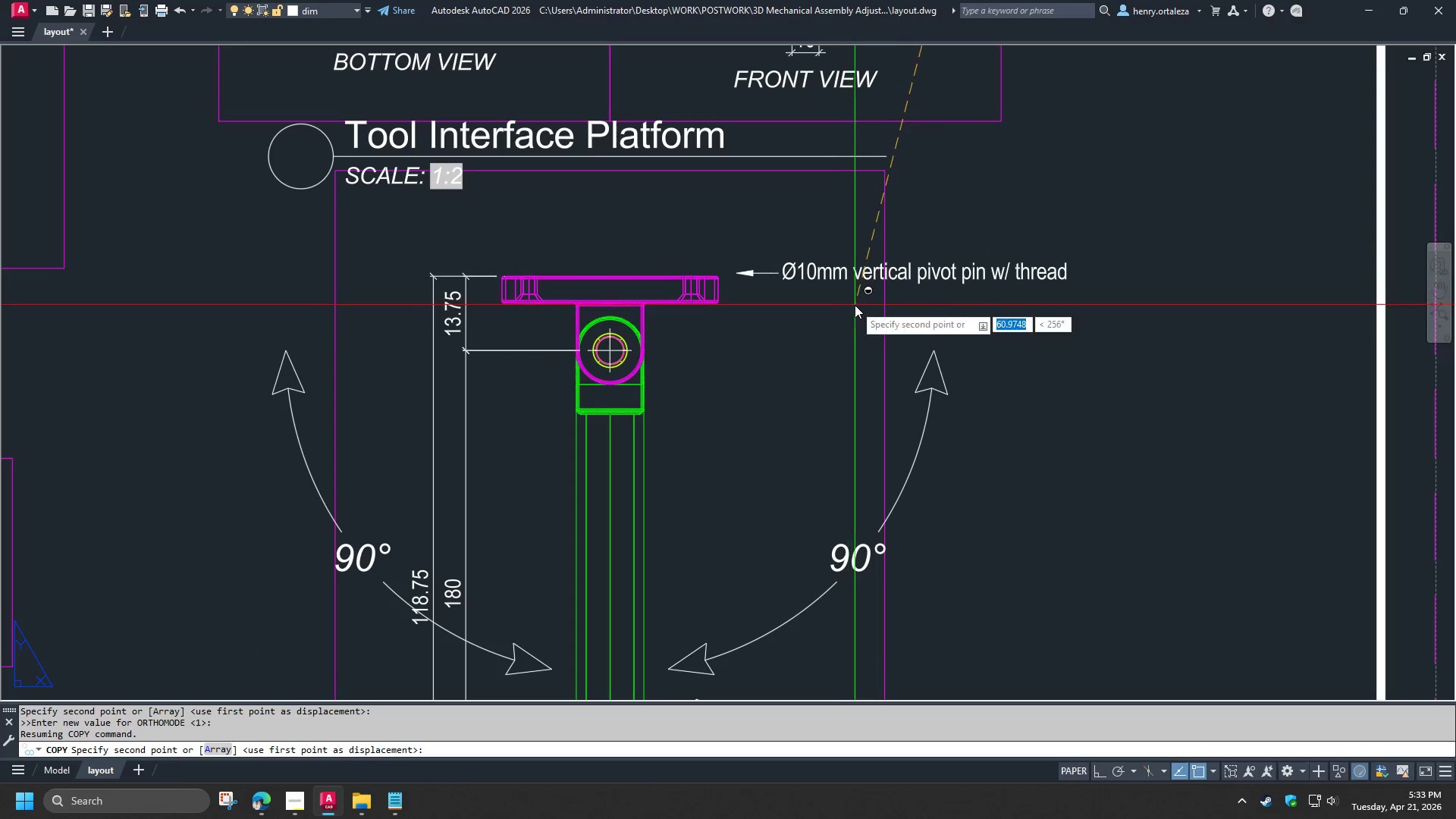 
key(Shift+ShiftLeft)
 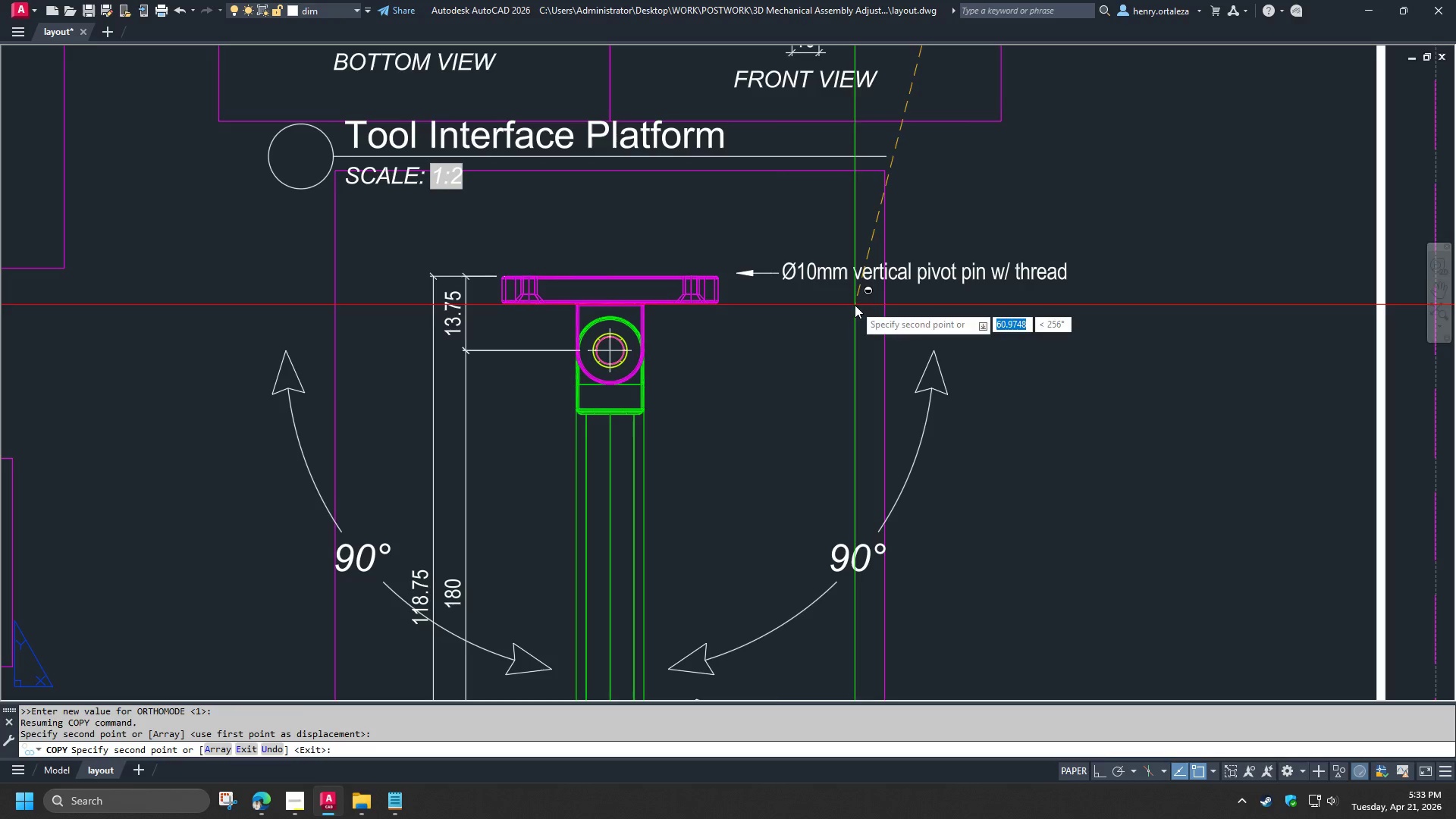 
key(Shift+ShiftLeft)
 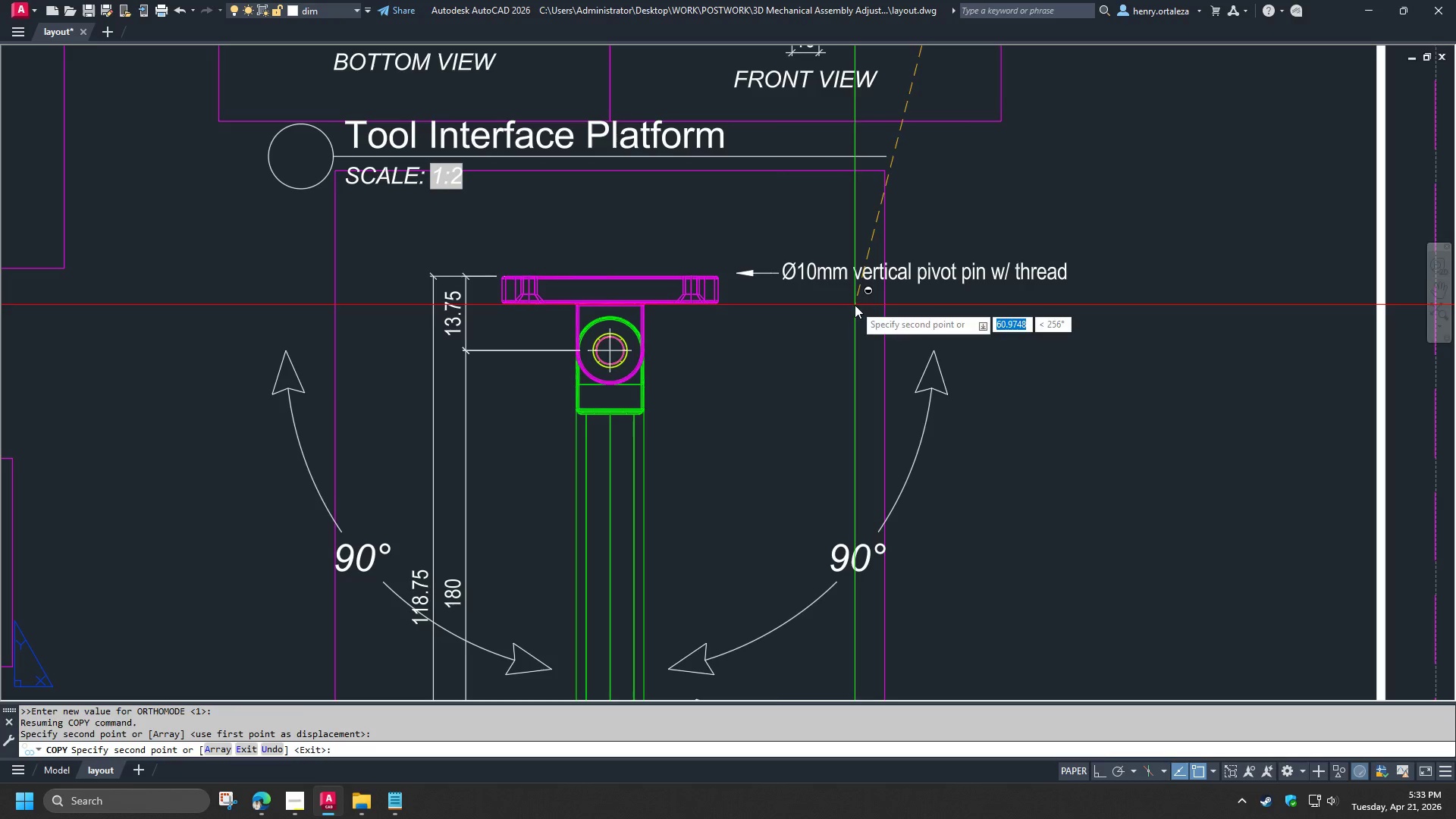 
key(Shift+ShiftLeft)
 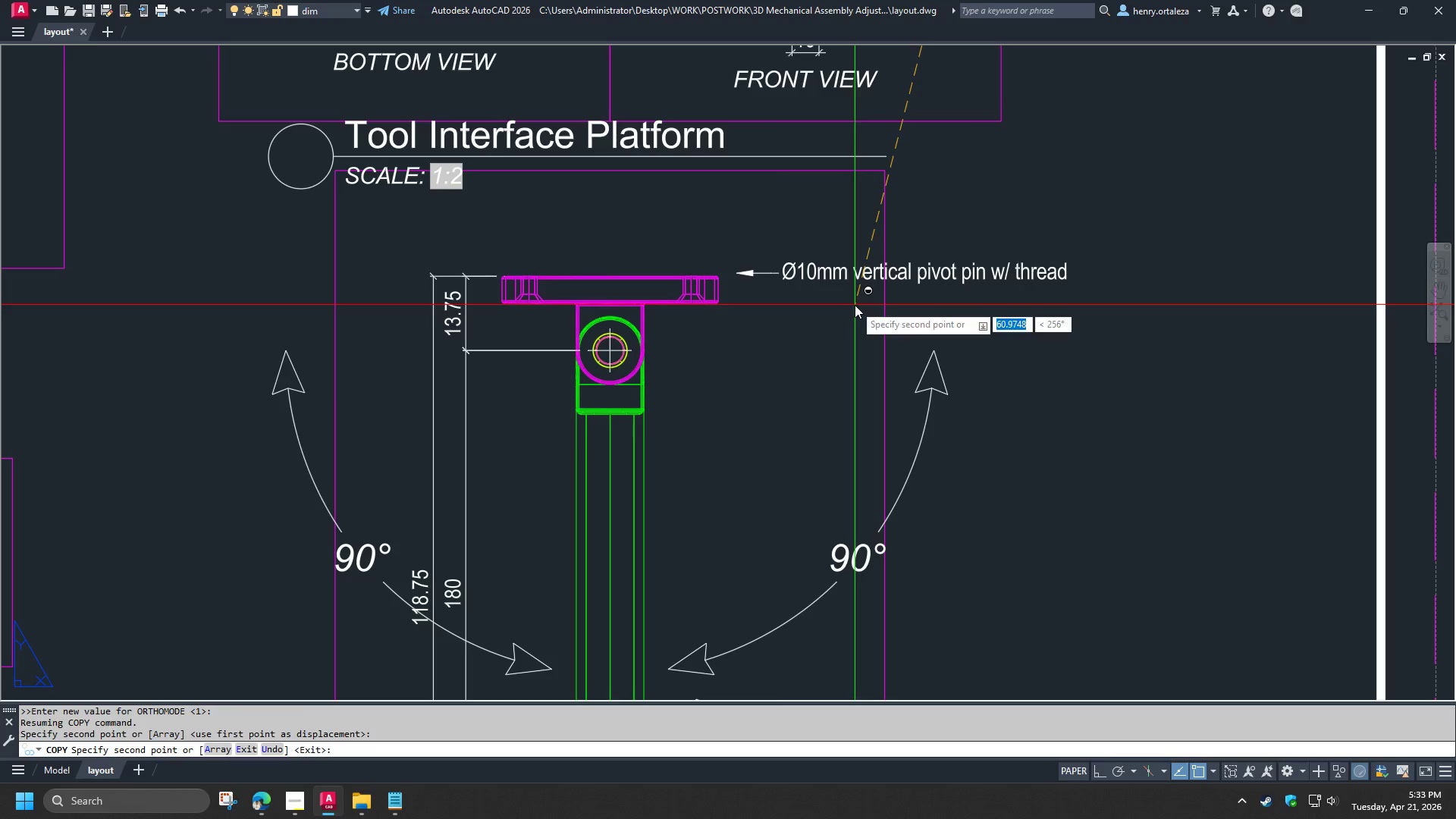 
key(Shift+ShiftLeft)
 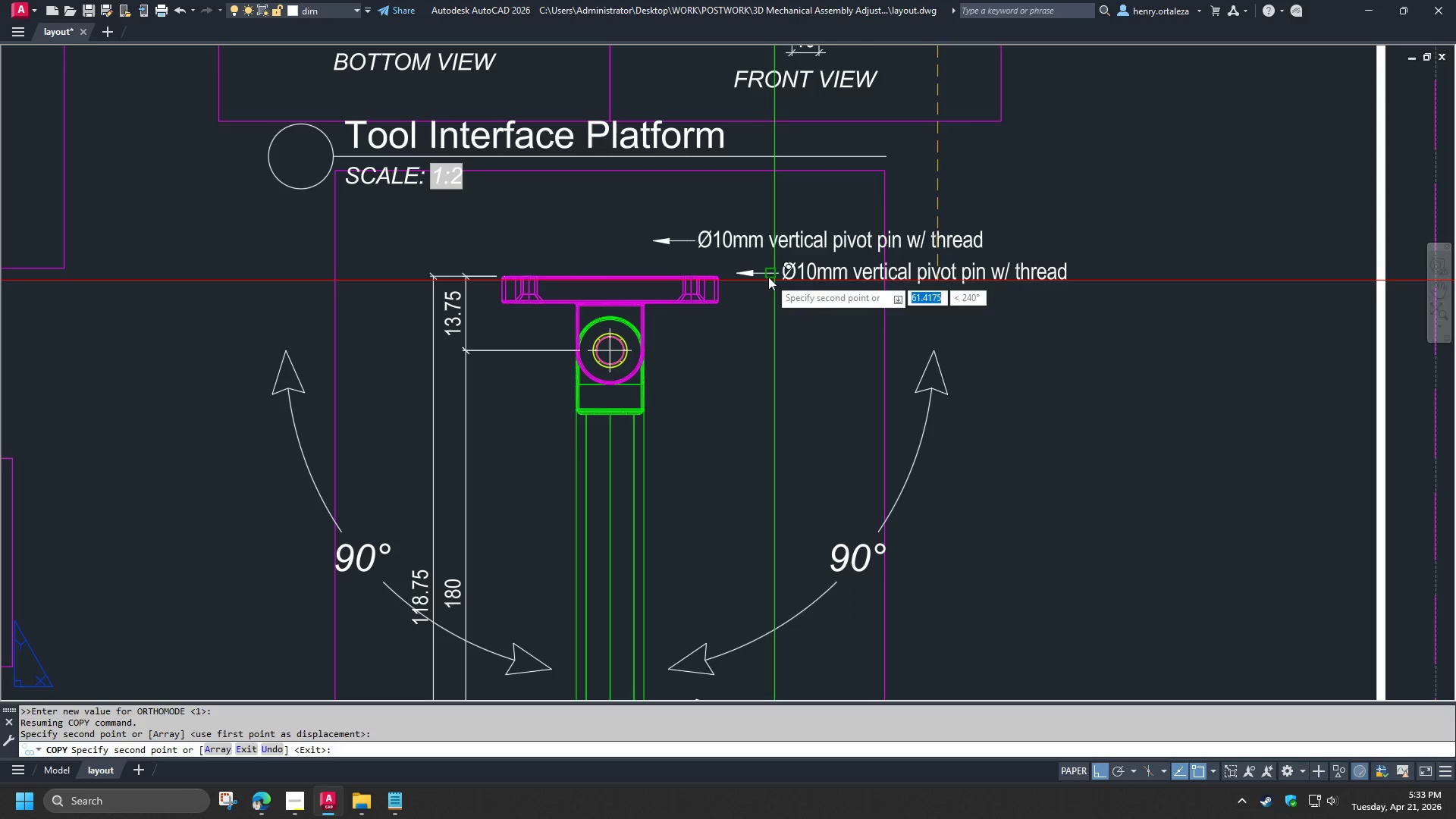 
key(Space)
 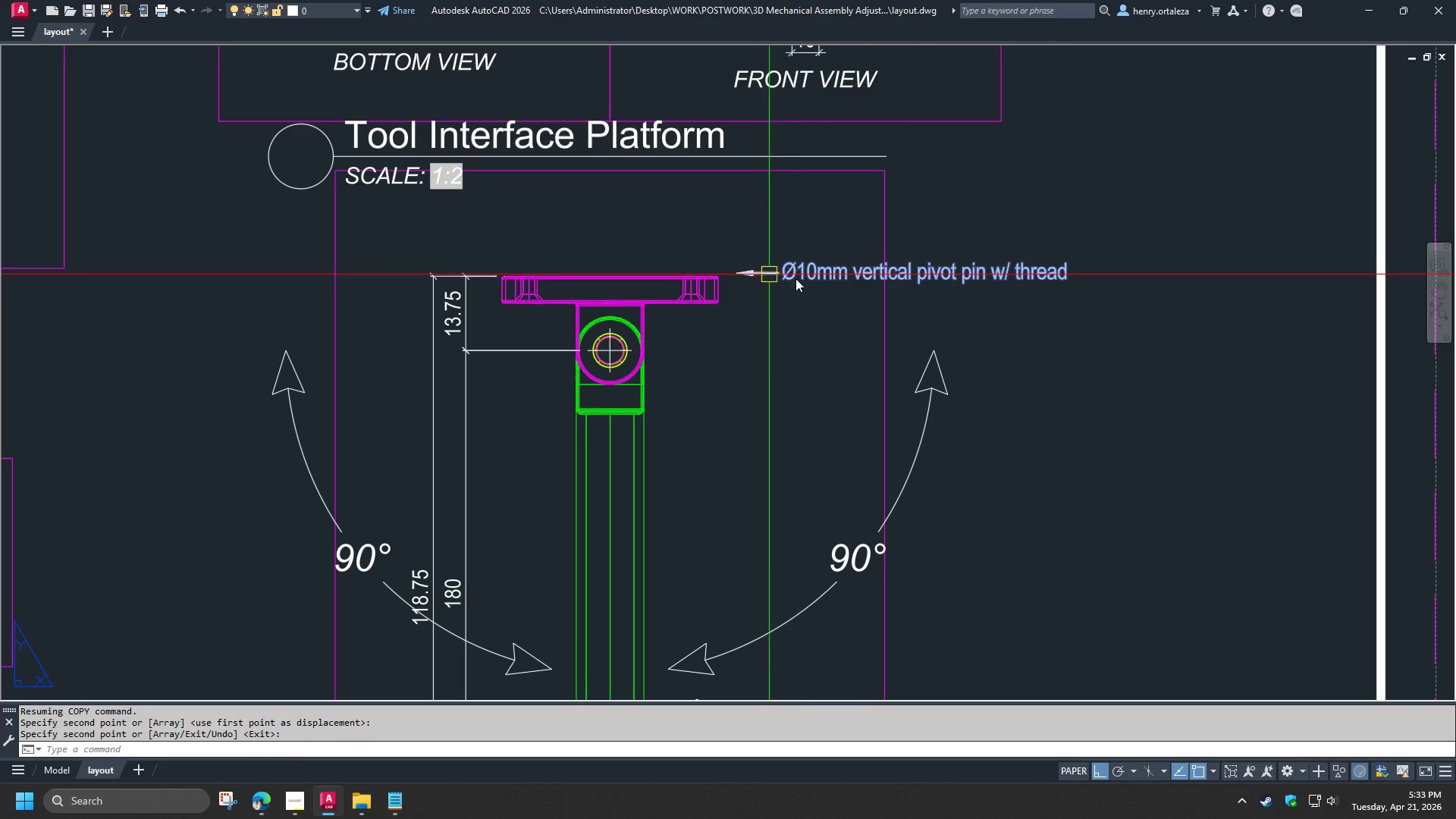 
left_click([799, 278])
 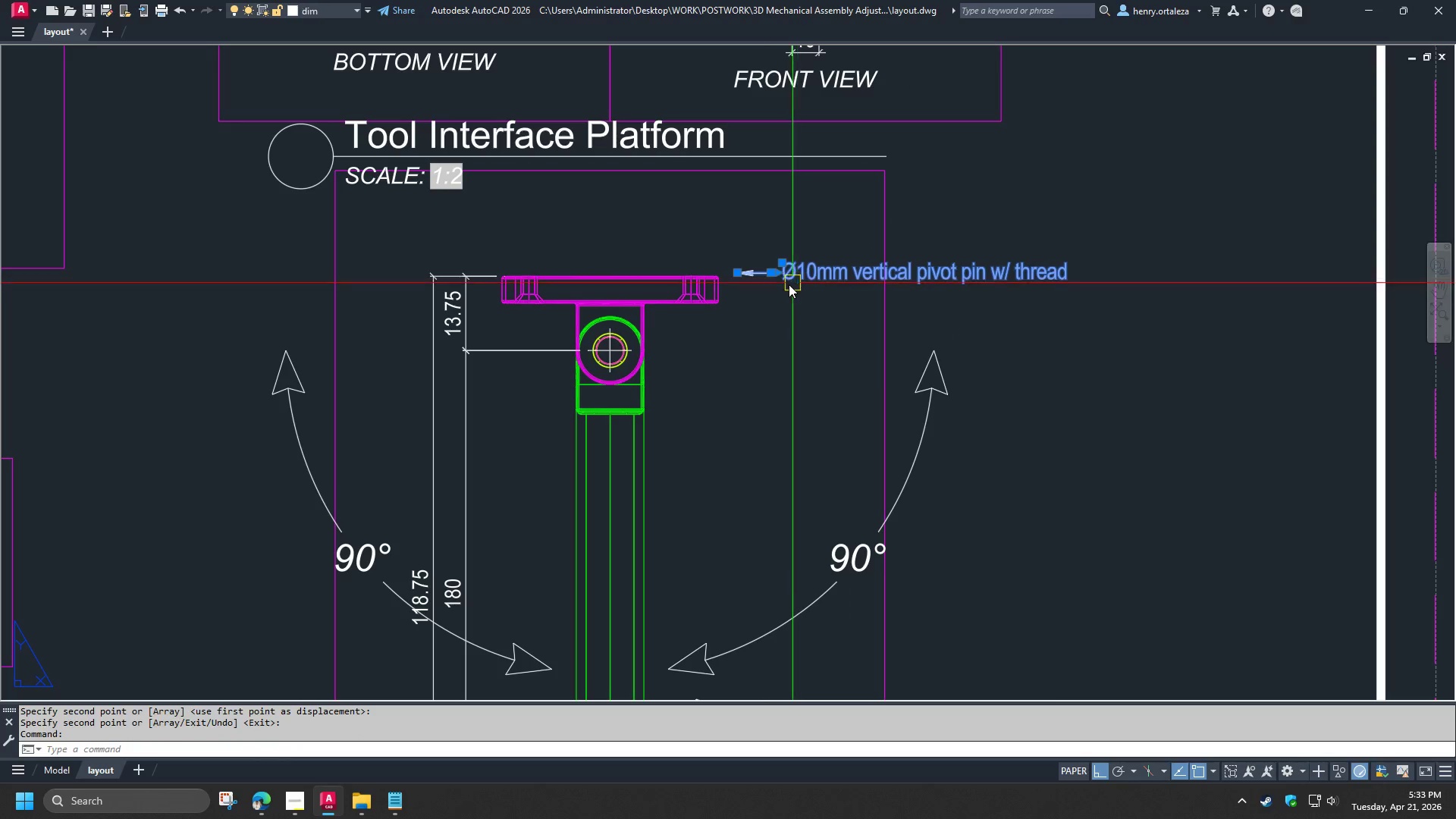 
scroll: coordinate [776, 276], scroll_direction: up, amount: 3.0
 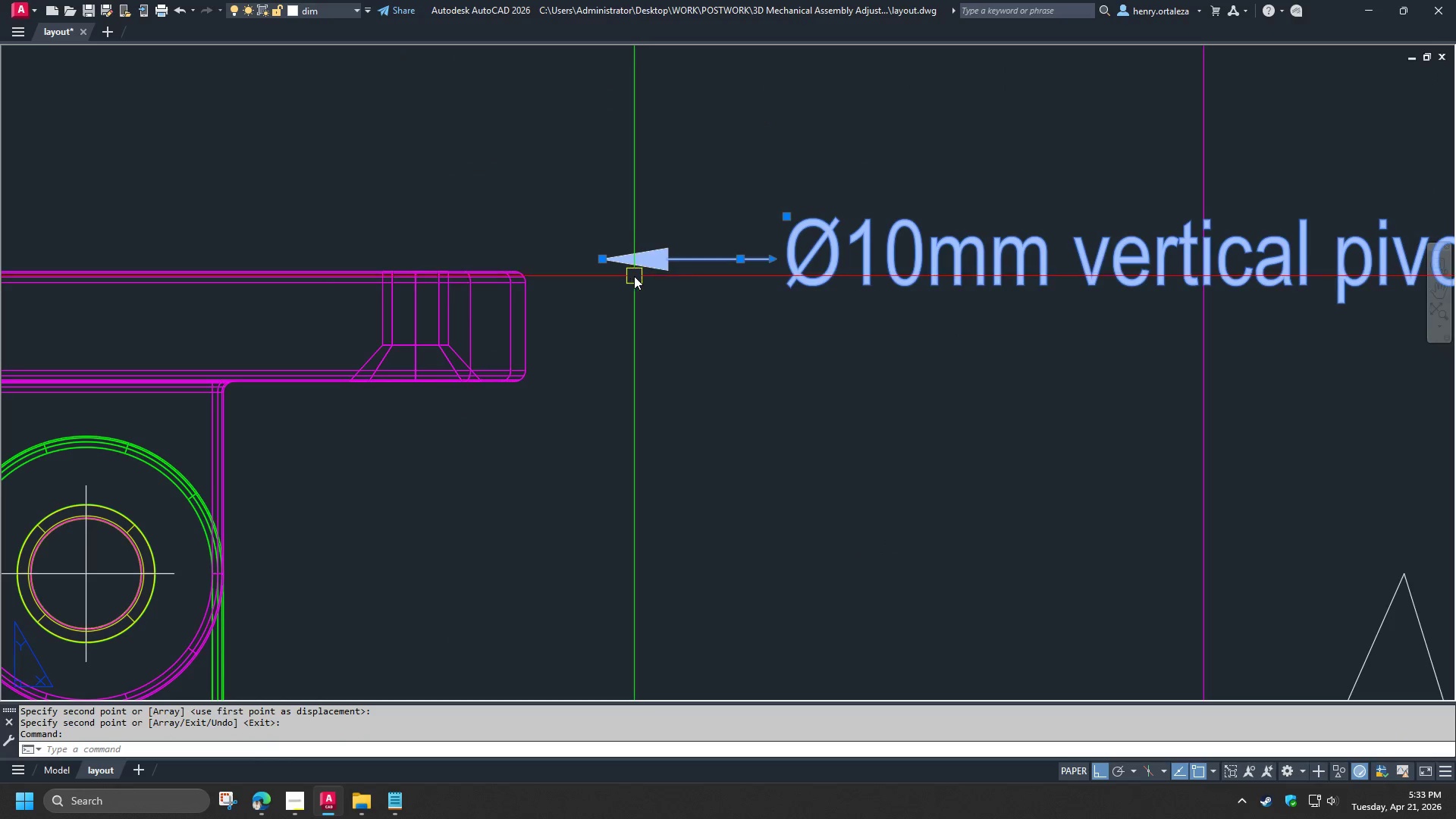 
key(M)
 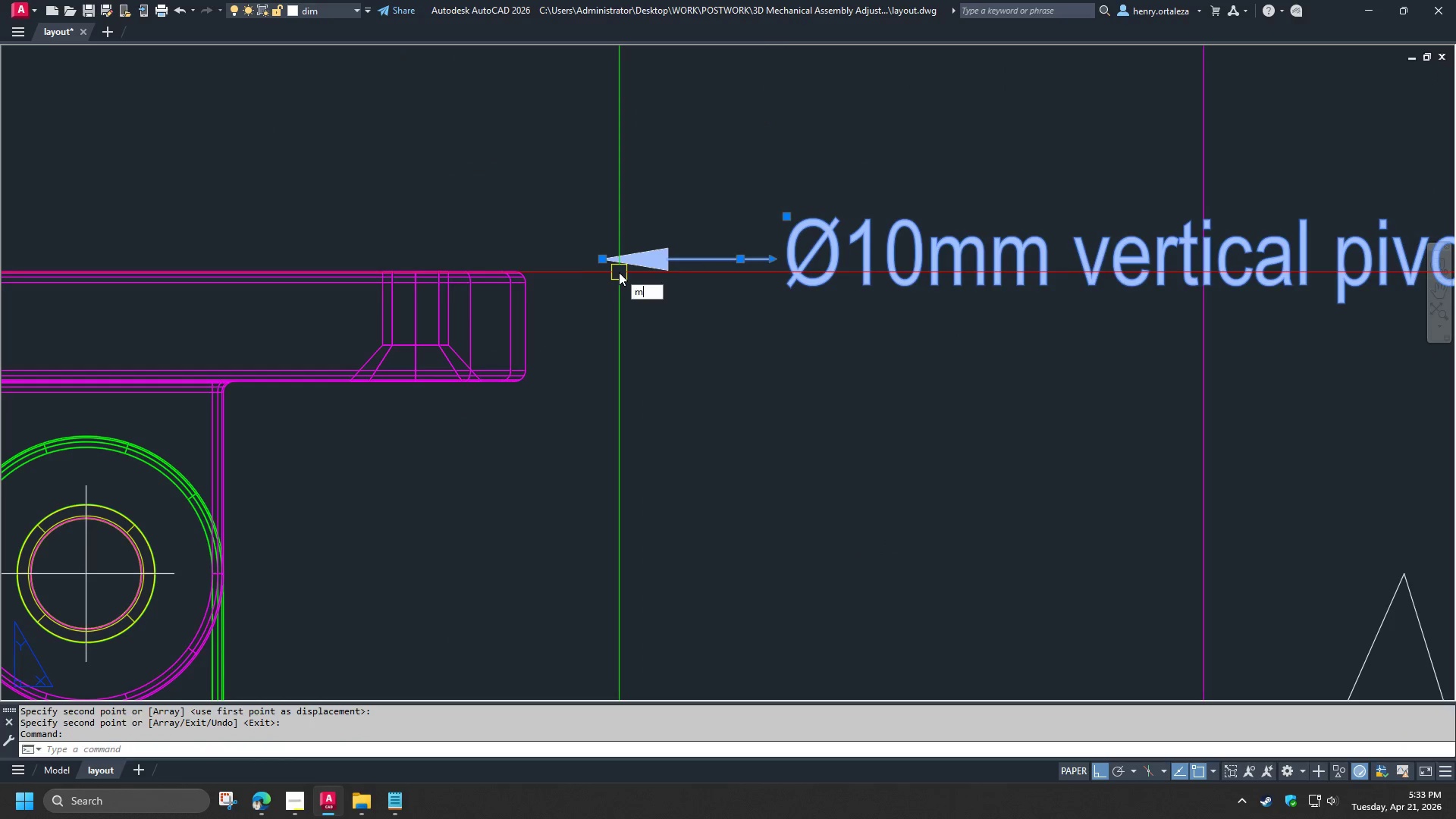 
key(Space)
 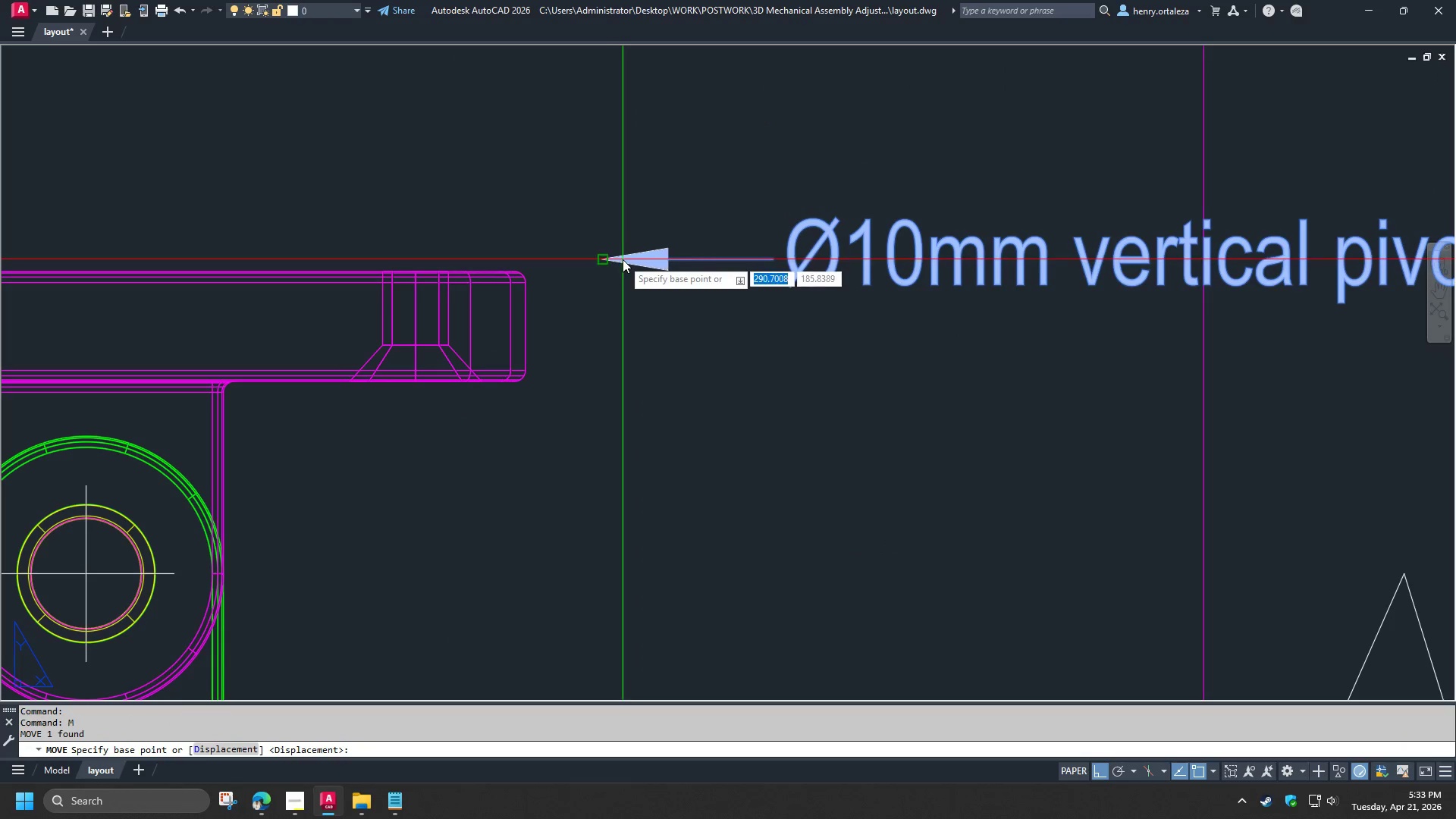 
left_click([623, 259])
 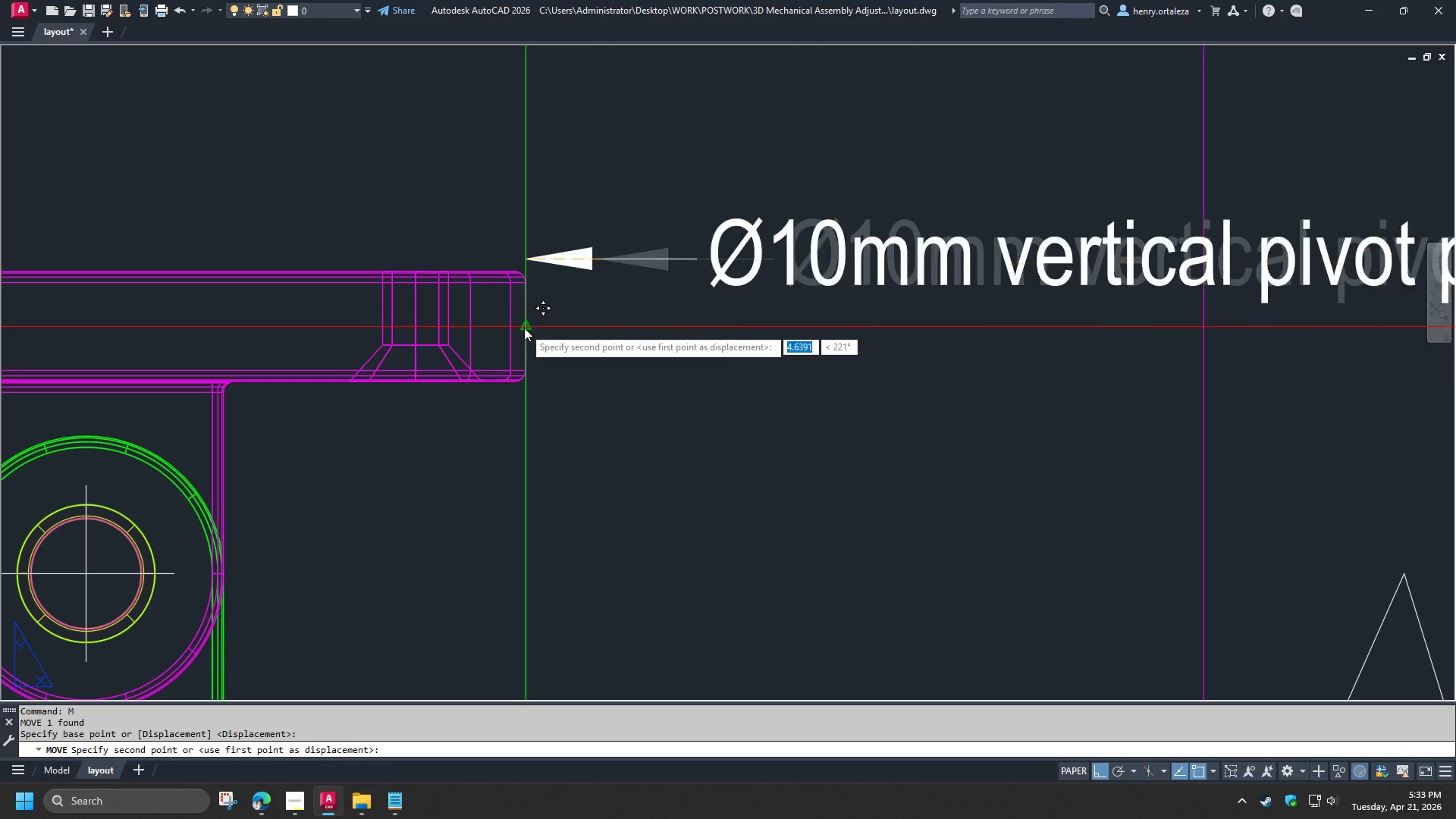 
left_click([524, 328])
 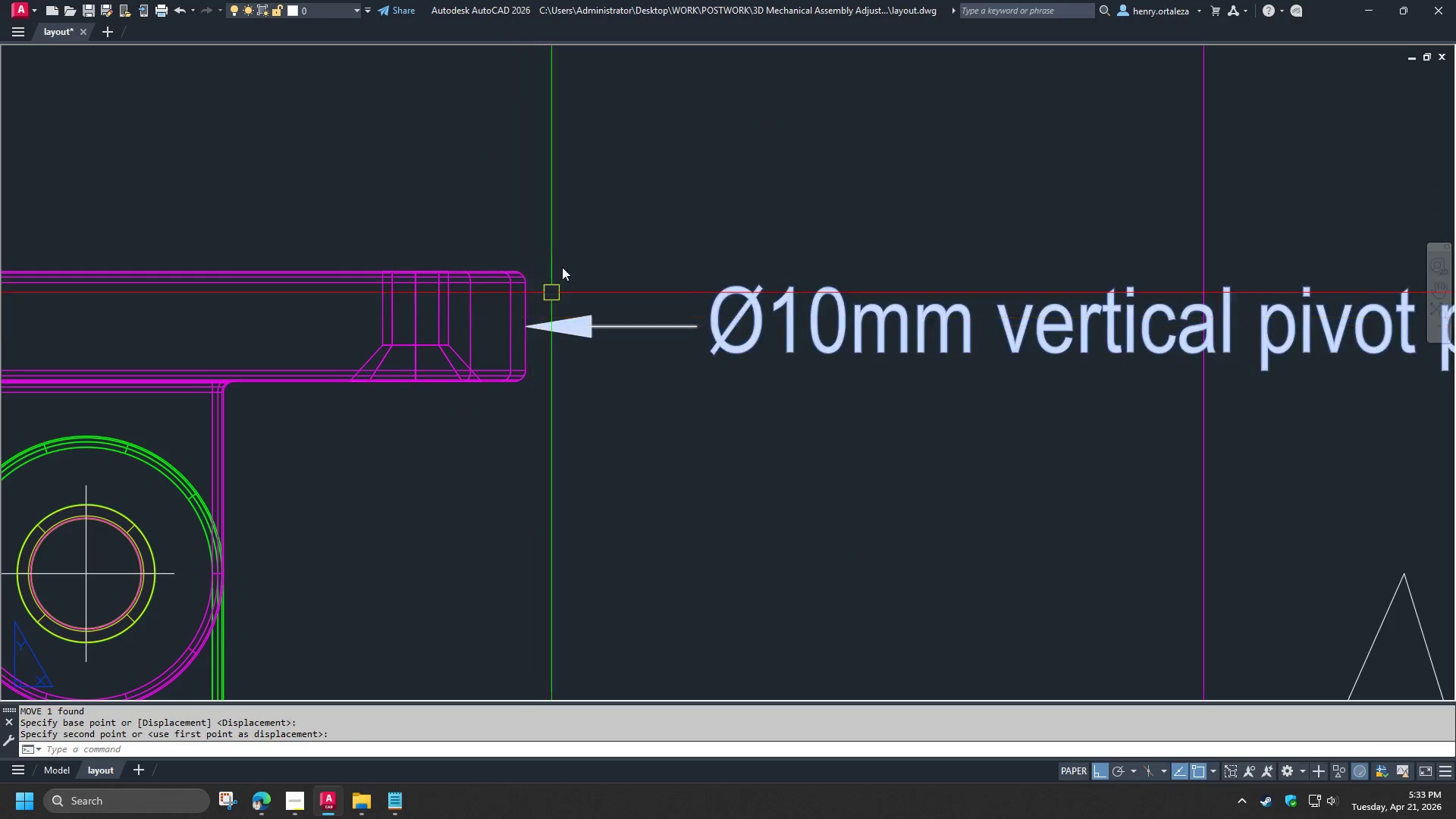 
scroll: coordinate [590, 266], scroll_direction: down, amount: 3.0
 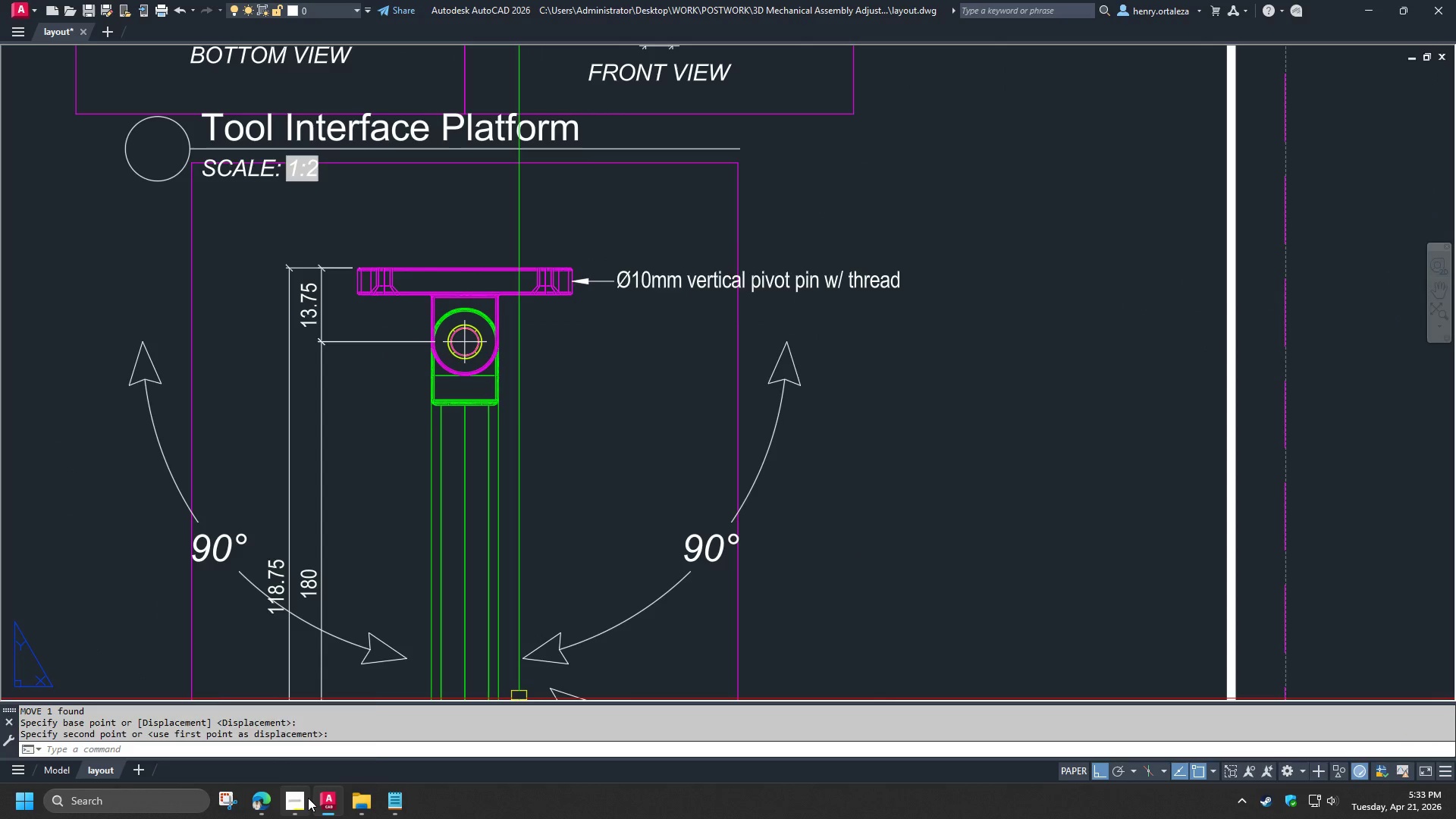 
left_click([308, 798])